 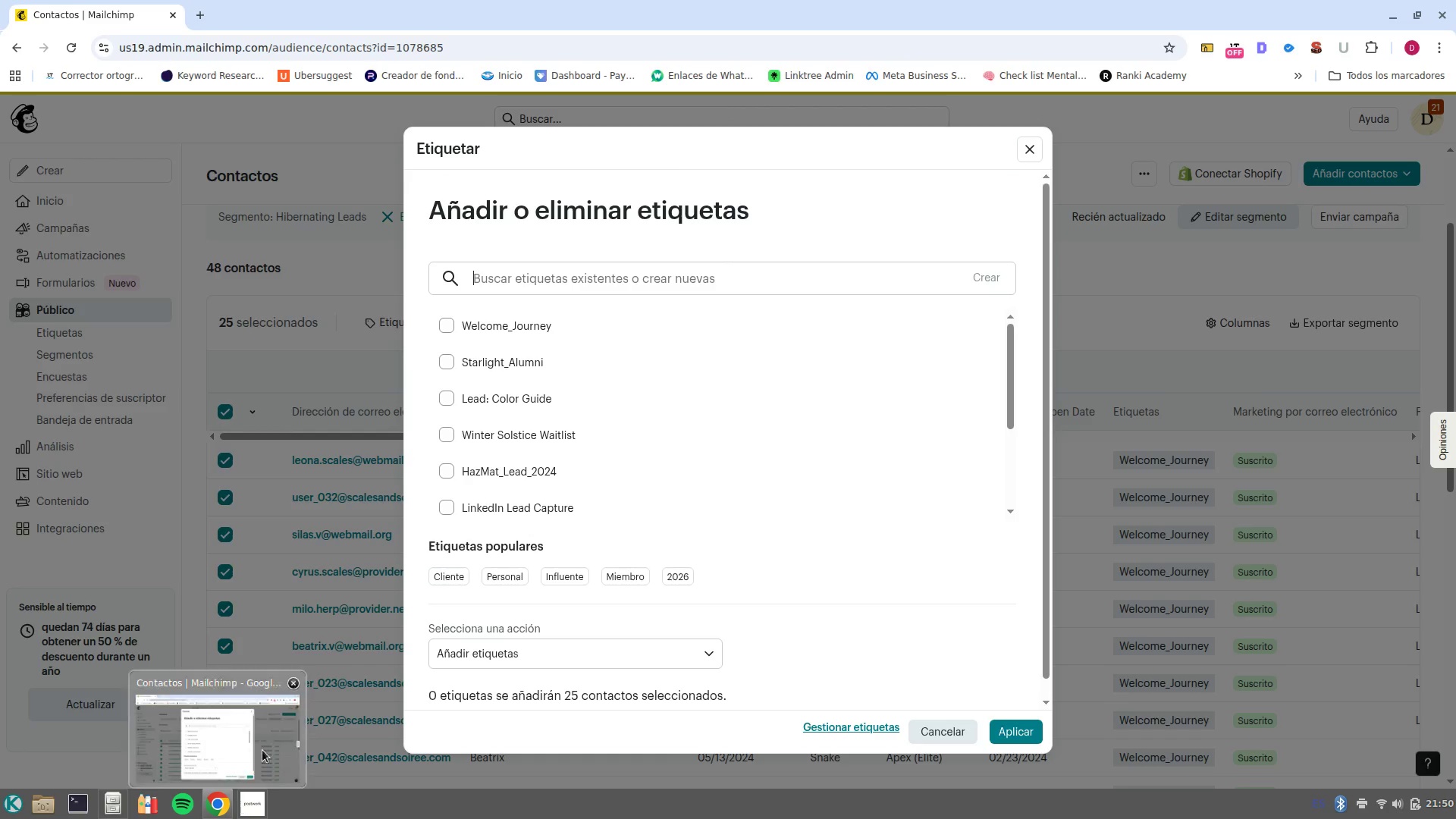 
key(Control+B)
 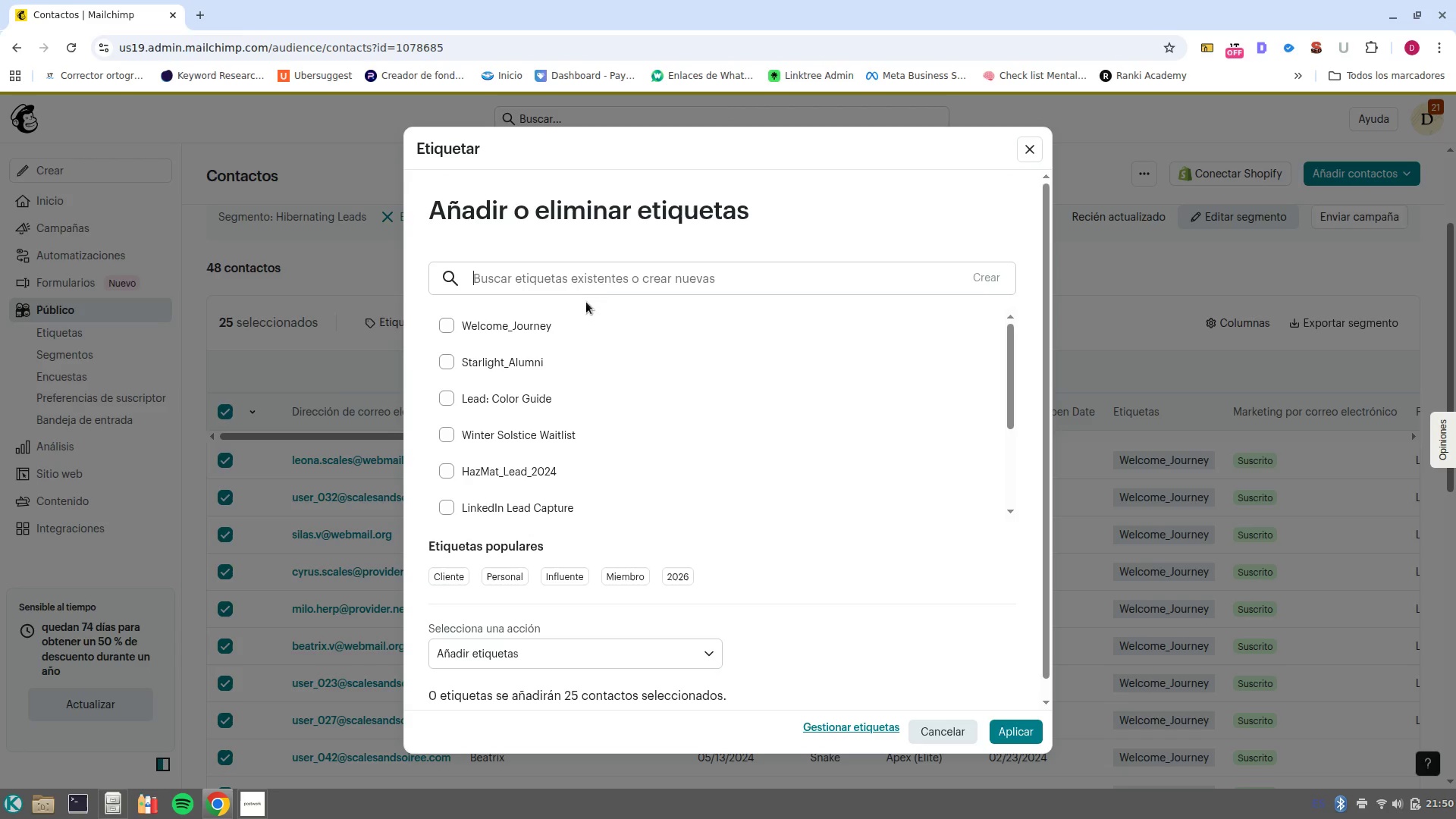 
left_click([595, 290])
 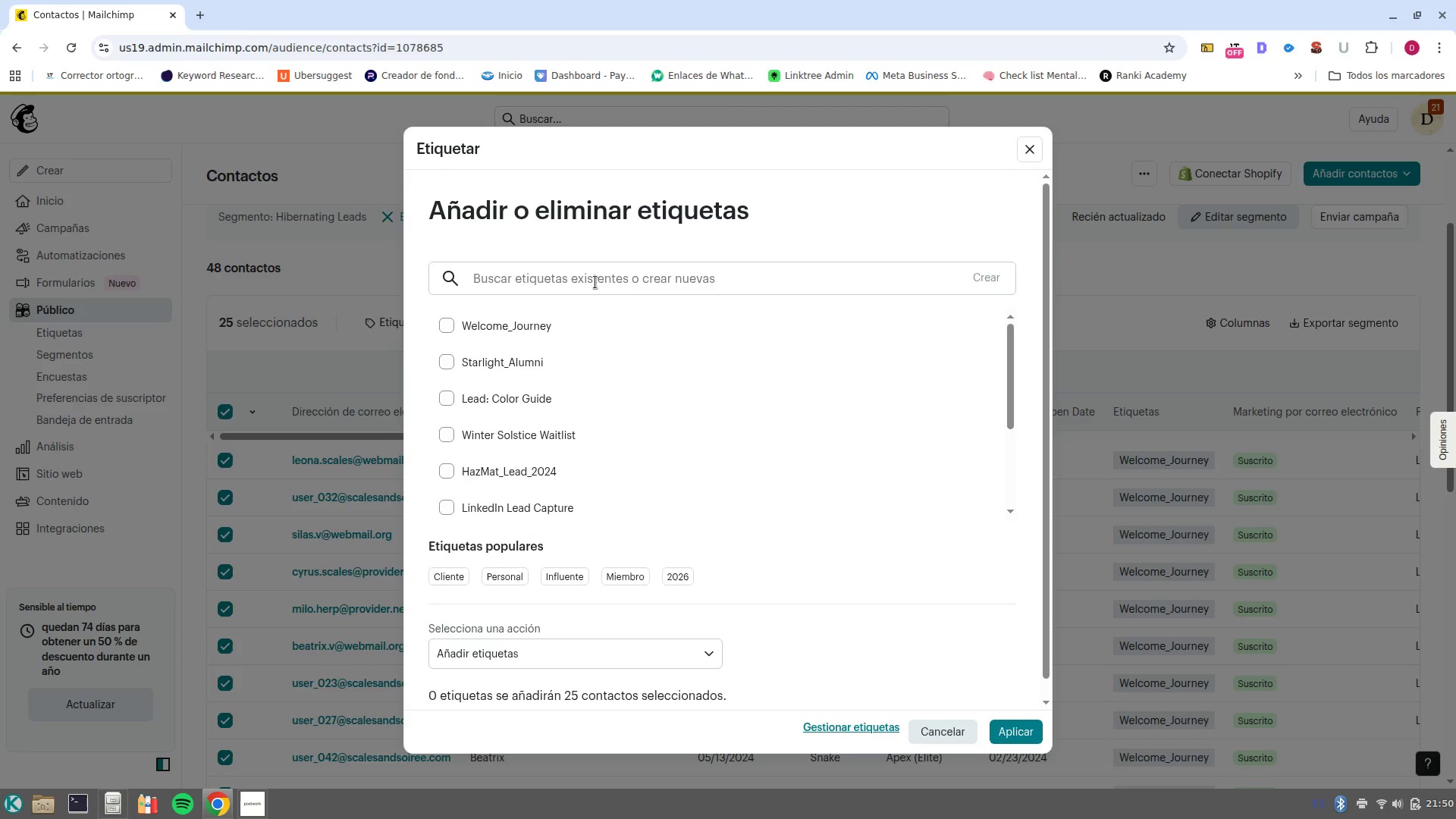 
left_click([595, 282])
 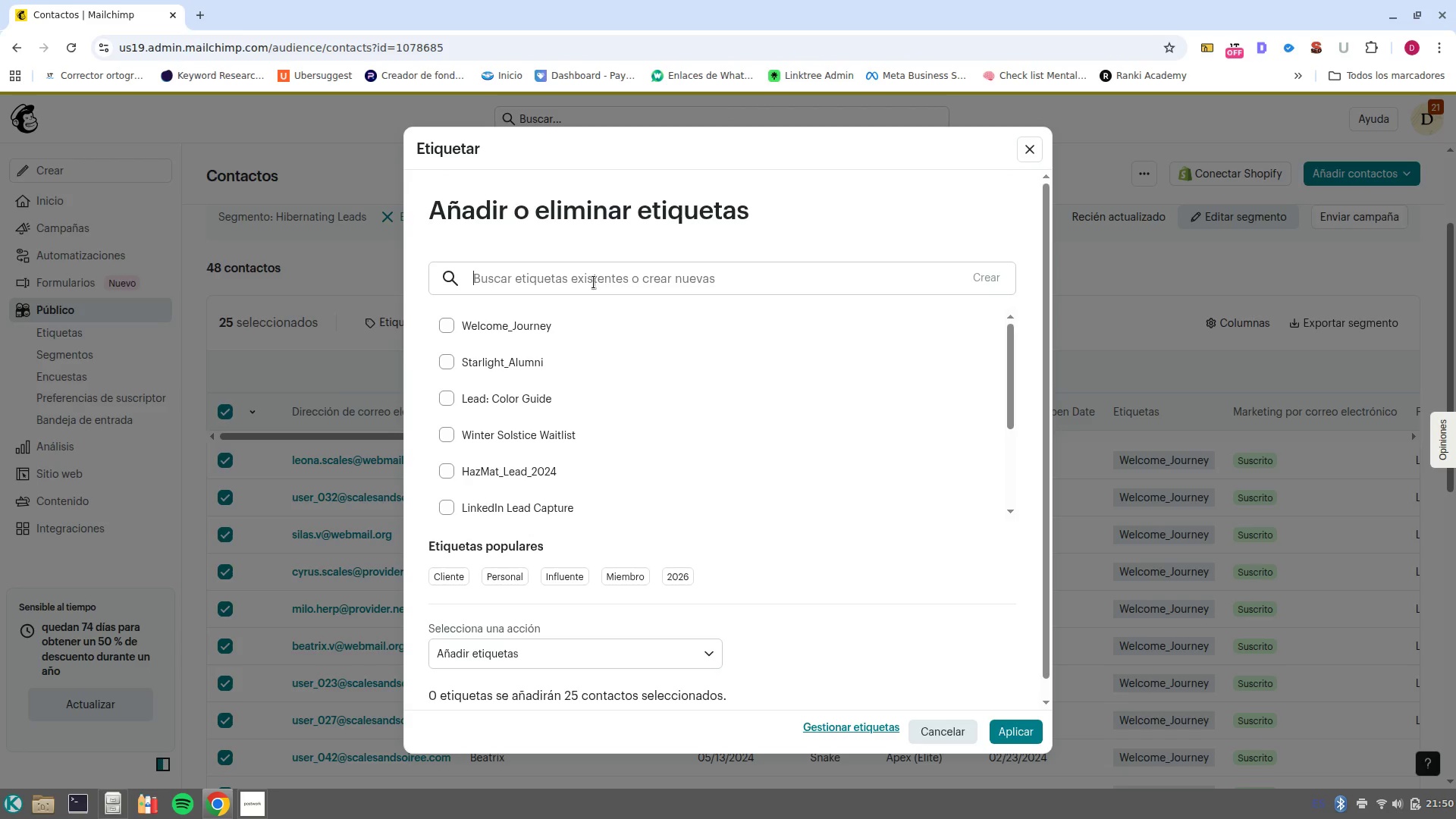 
key(Control+B)
 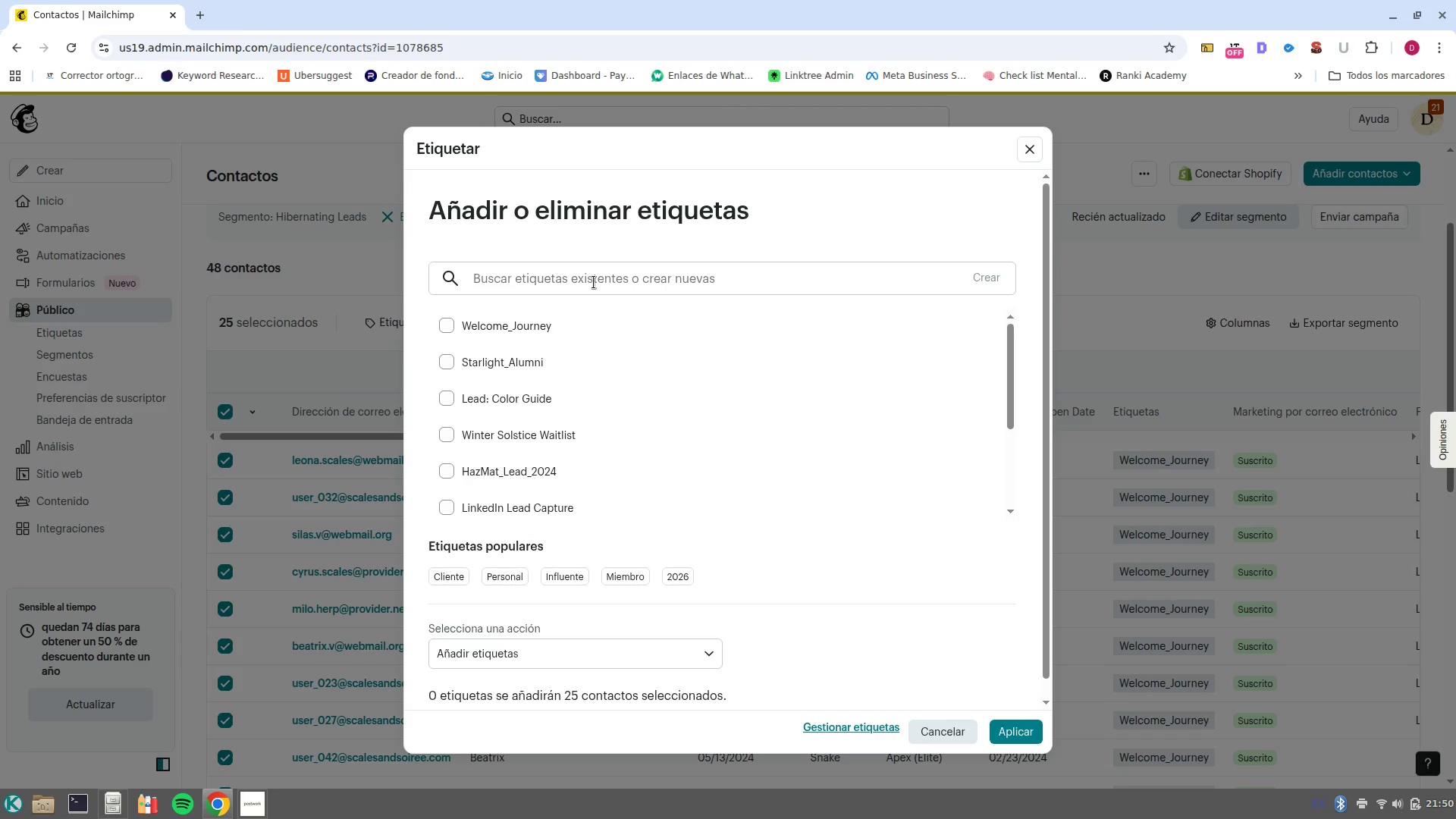 
key(Control+V)
 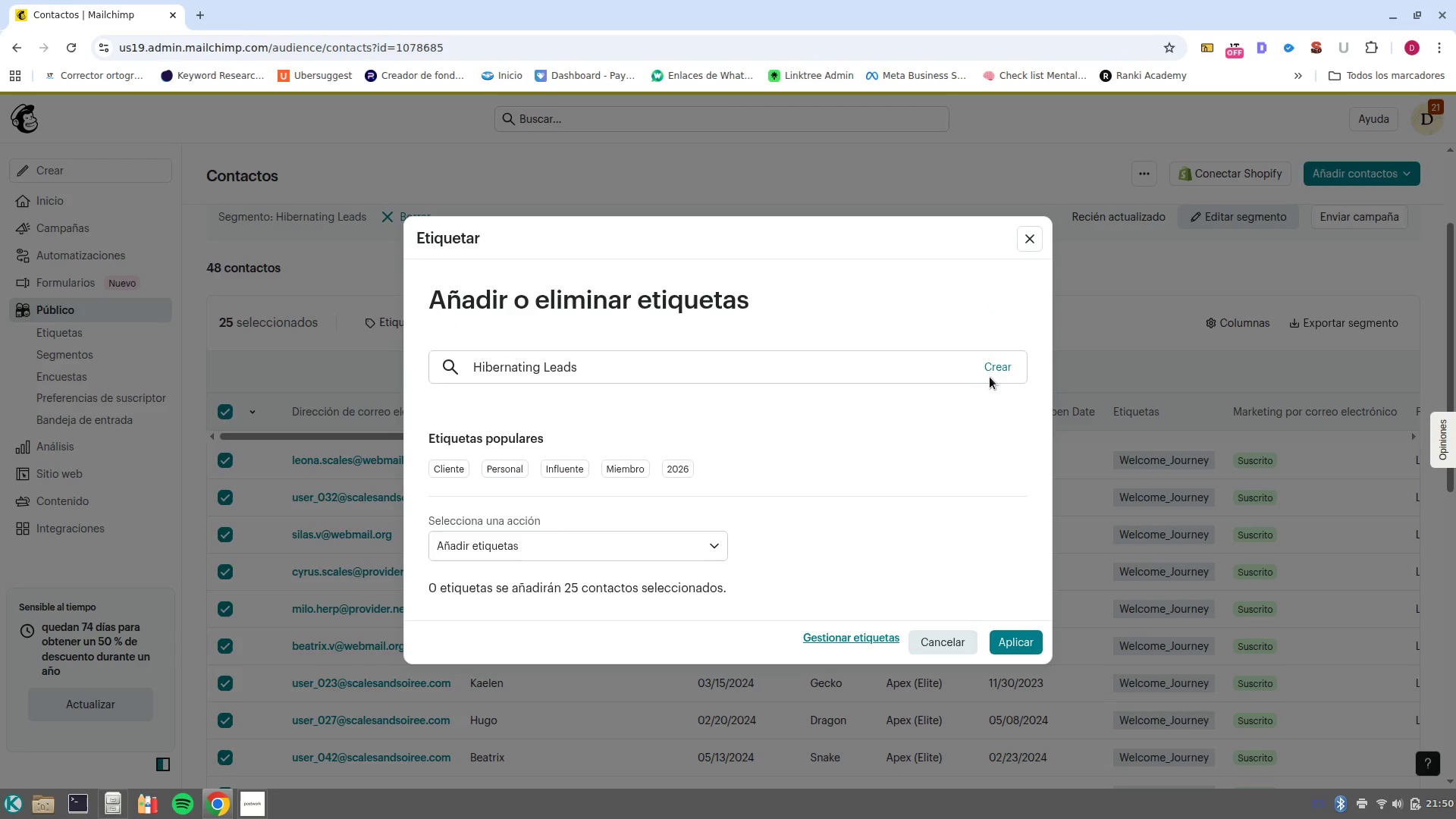 
left_click([1001, 369])
 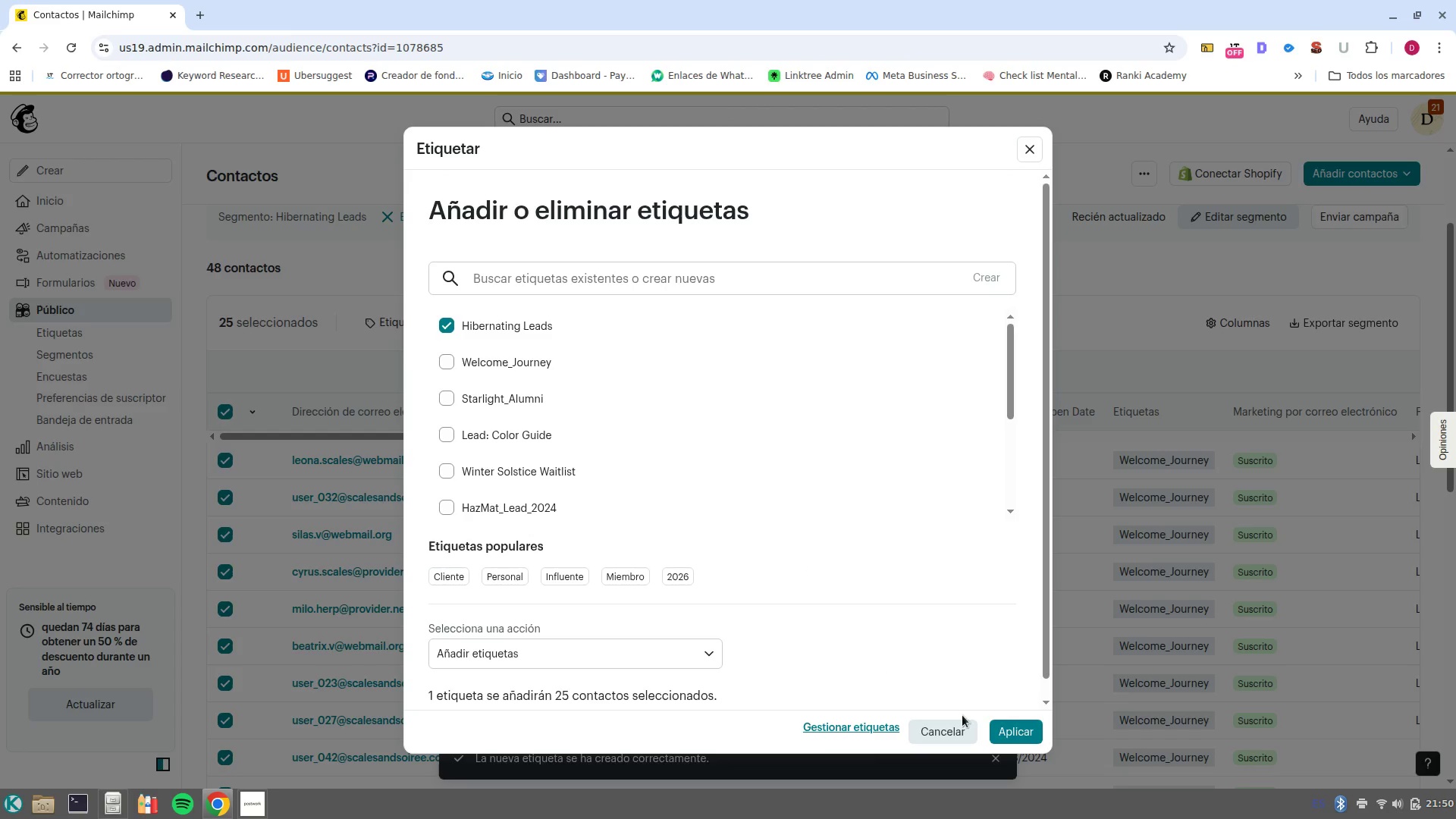 
left_click([1012, 723])
 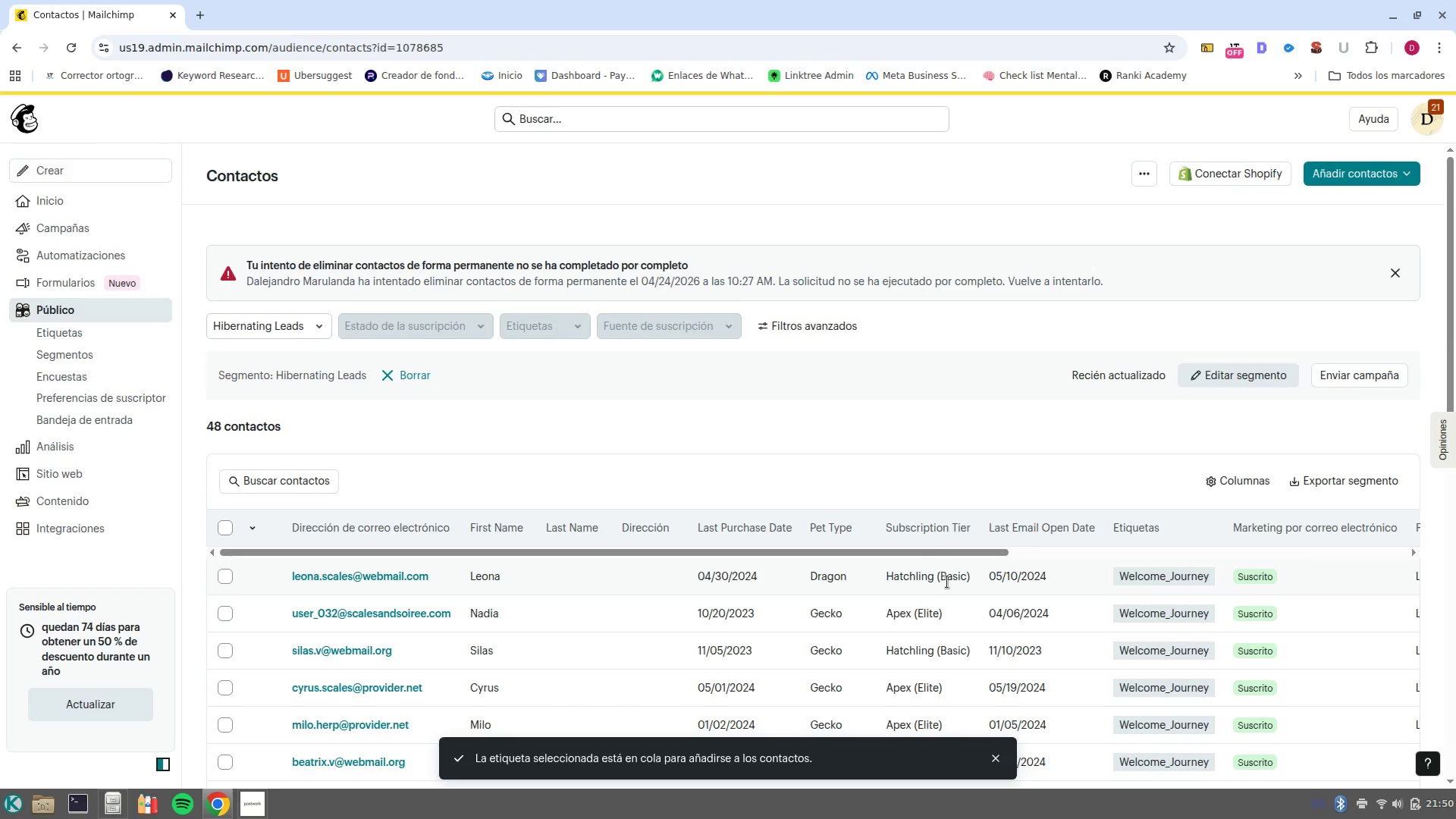 
wait(5.43)
 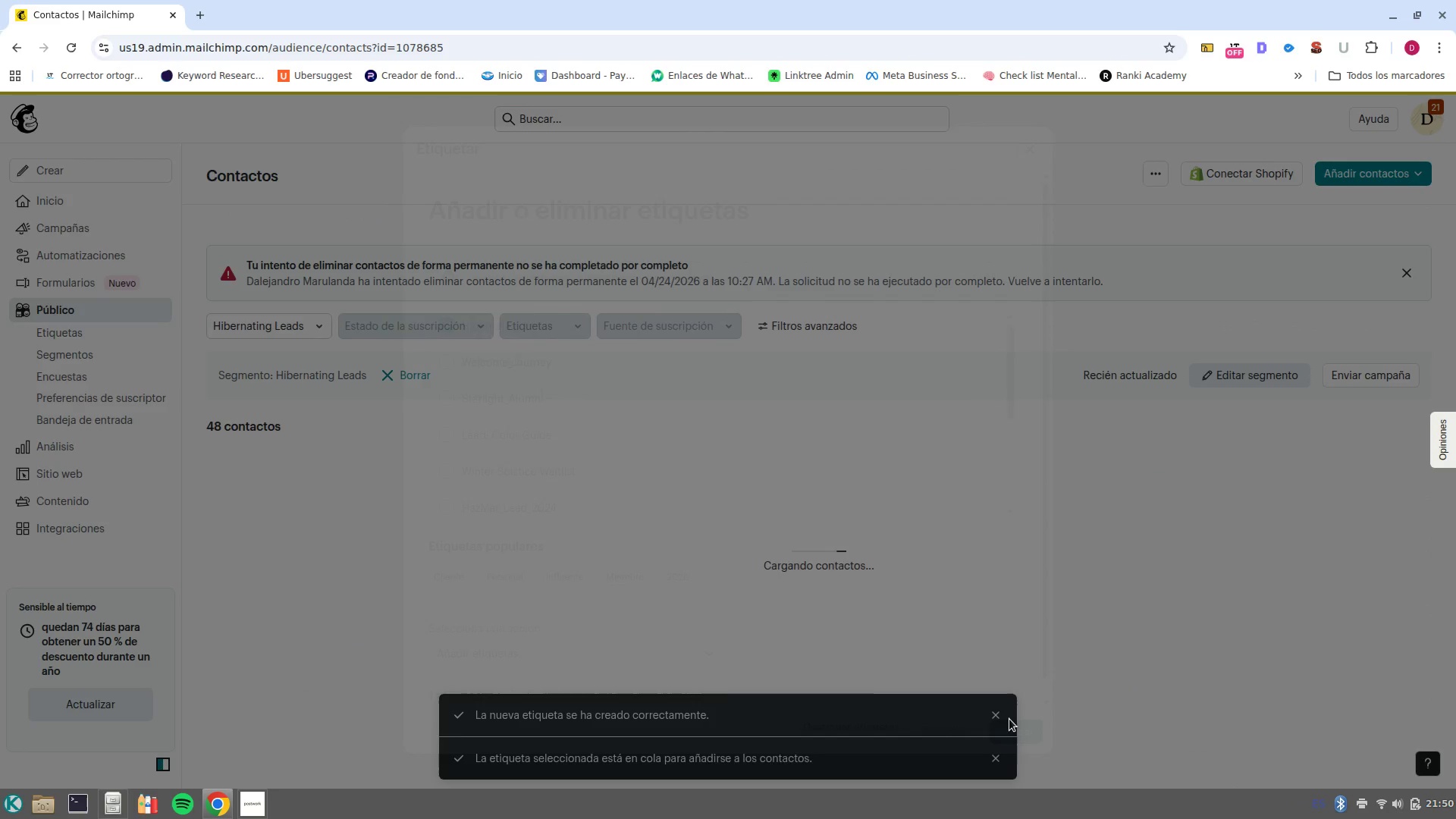 
left_click([996, 764])
 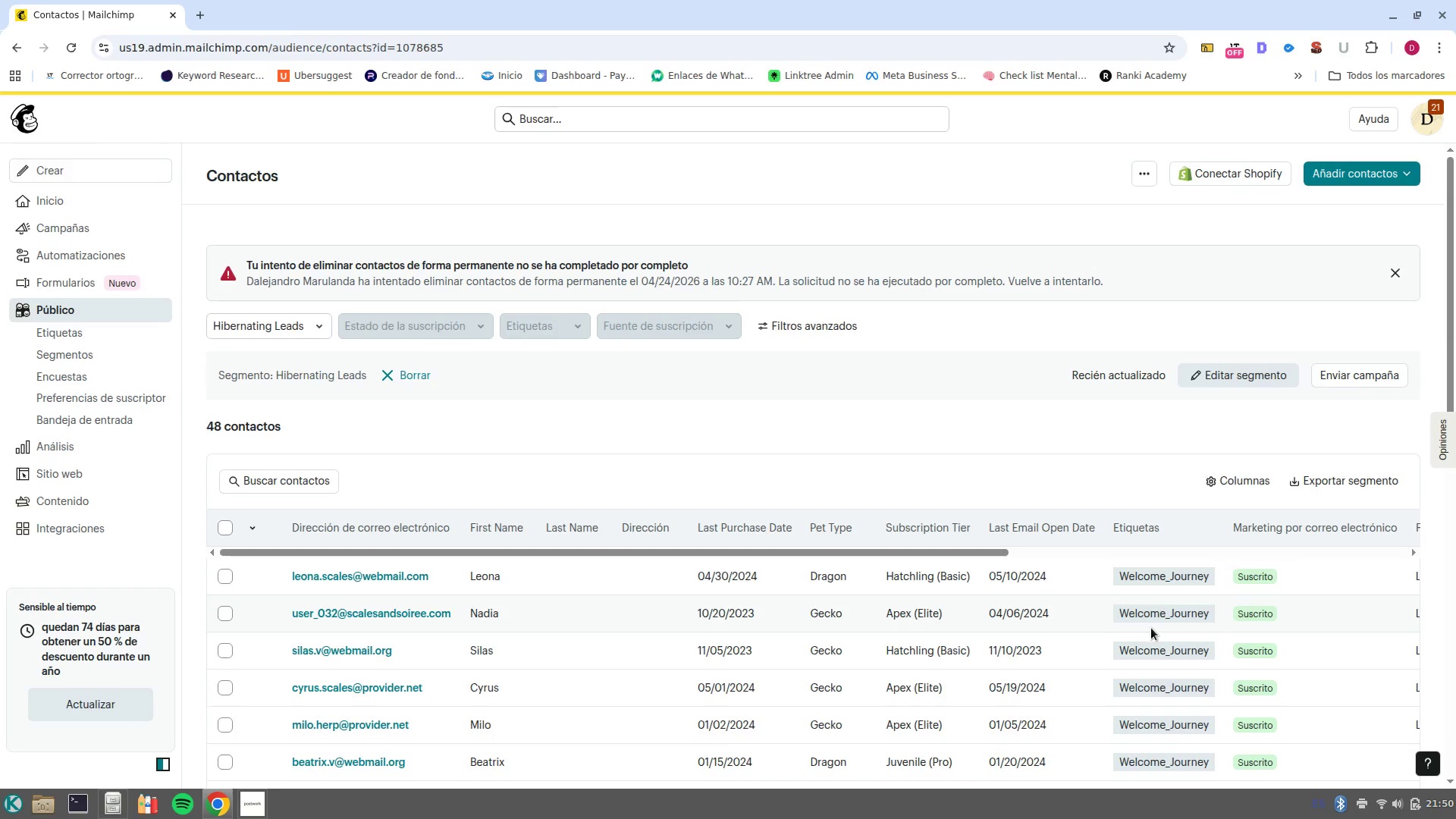 
scroll: coordinate [1085, 632], scroll_direction: down, amount: 10.0
 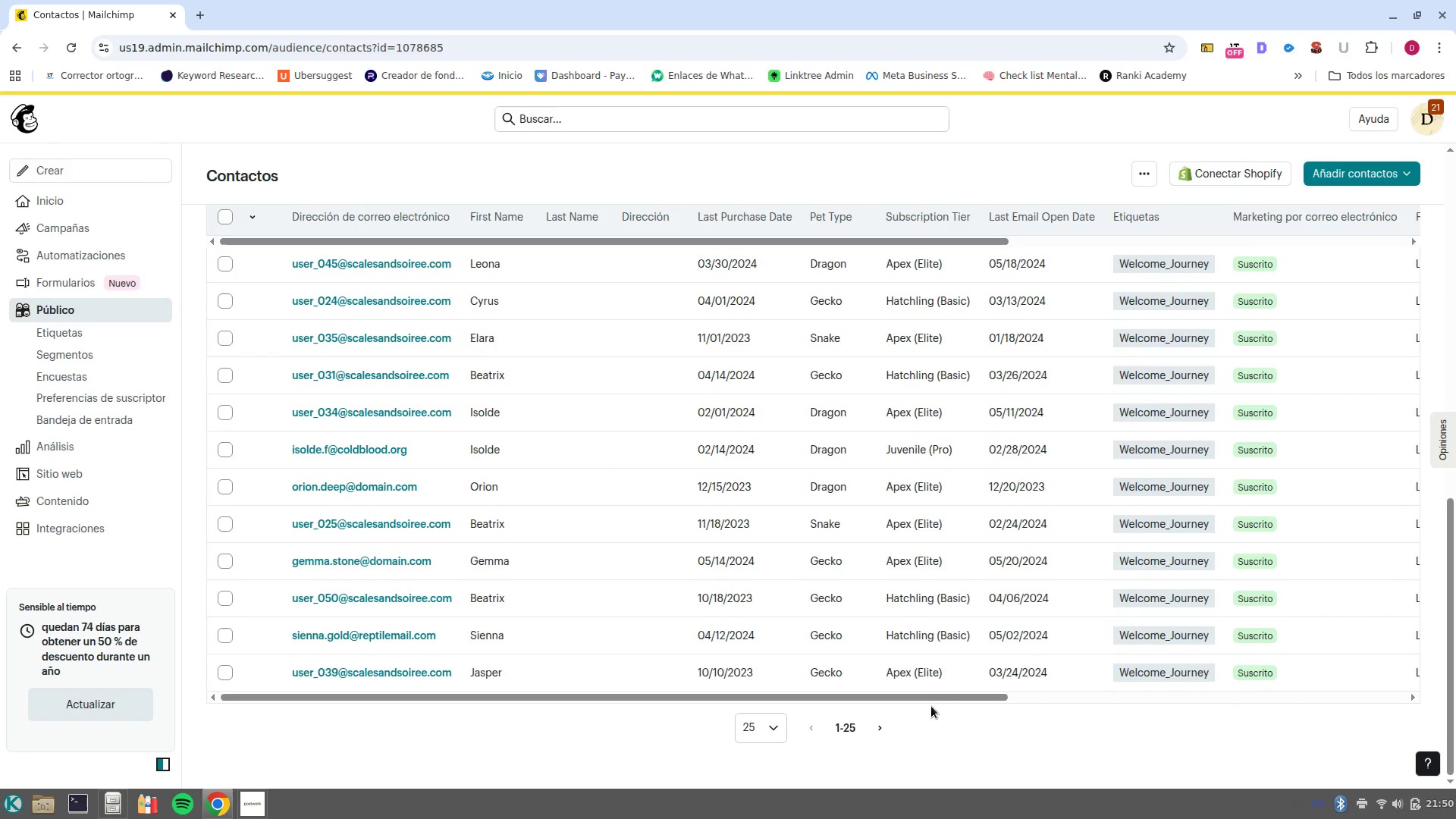 
left_click_drag(start_coordinate=[931, 698], to_coordinate=[641, 670])
 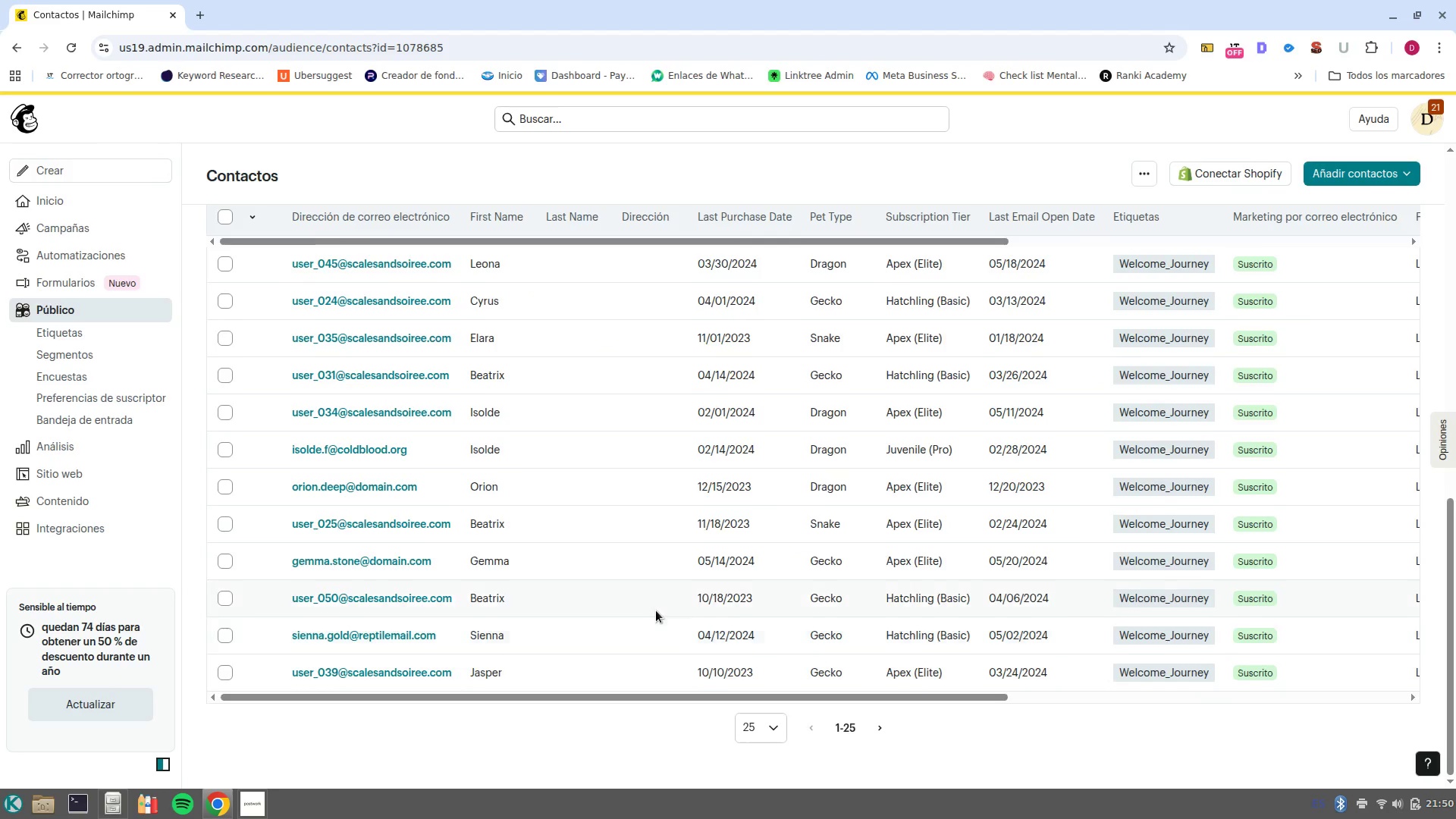 
scroll: coordinate [661, 612], scroll_direction: up, amount: 11.0
 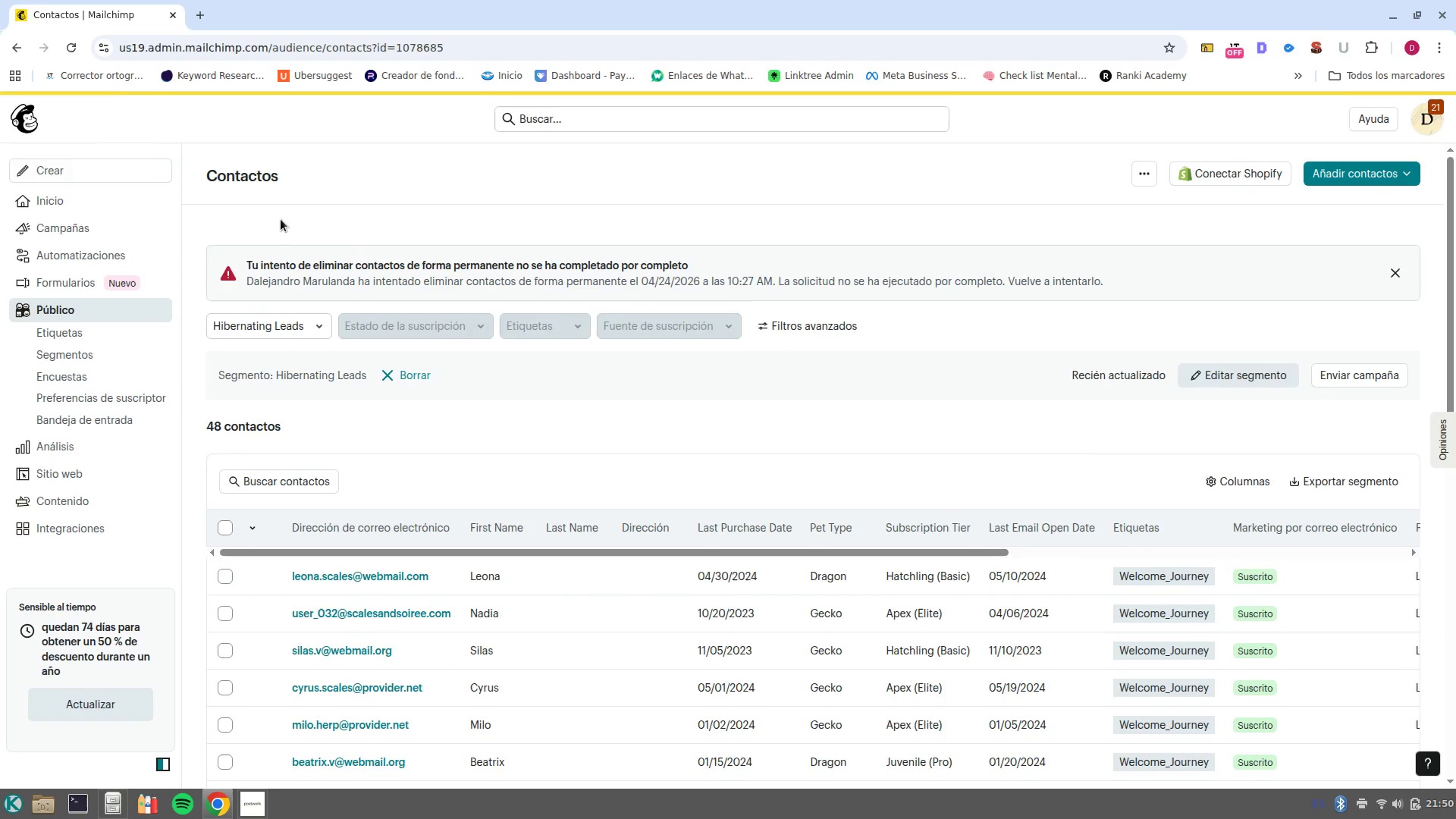 
left_click([80, 56])
 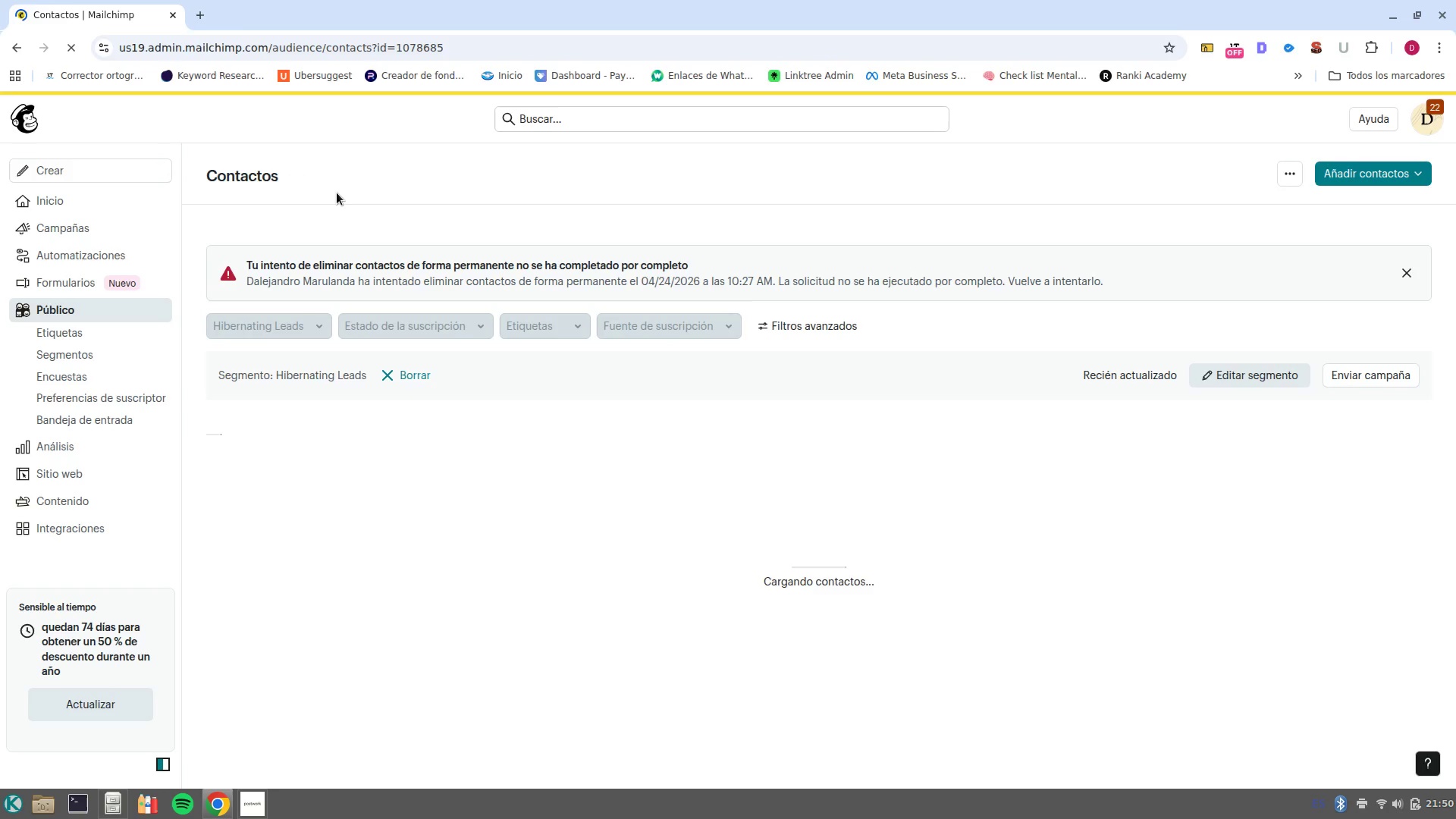 
wait(7.81)
 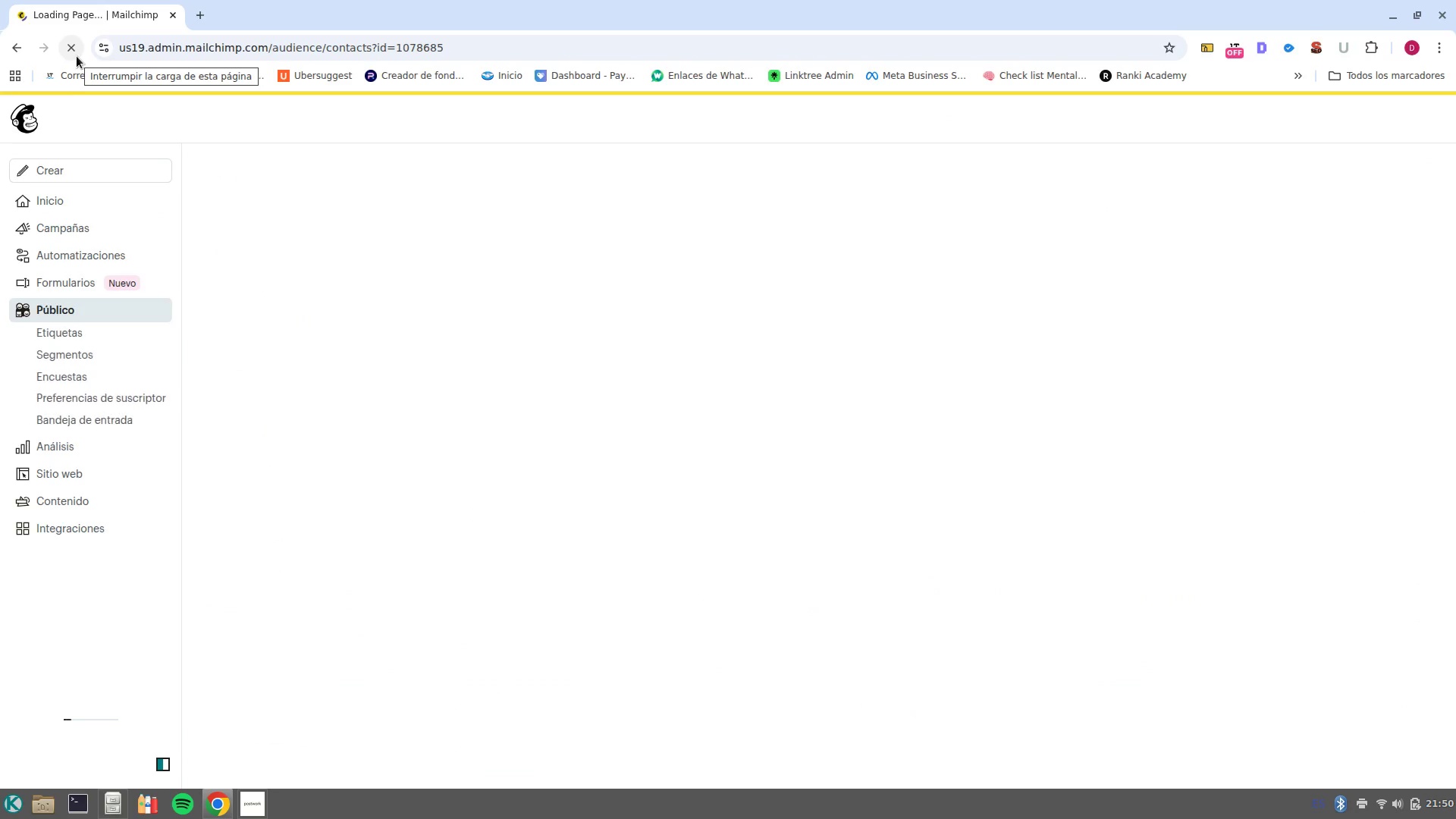 
scroll: coordinate [899, 495], scroll_direction: down, amount: 2.0
 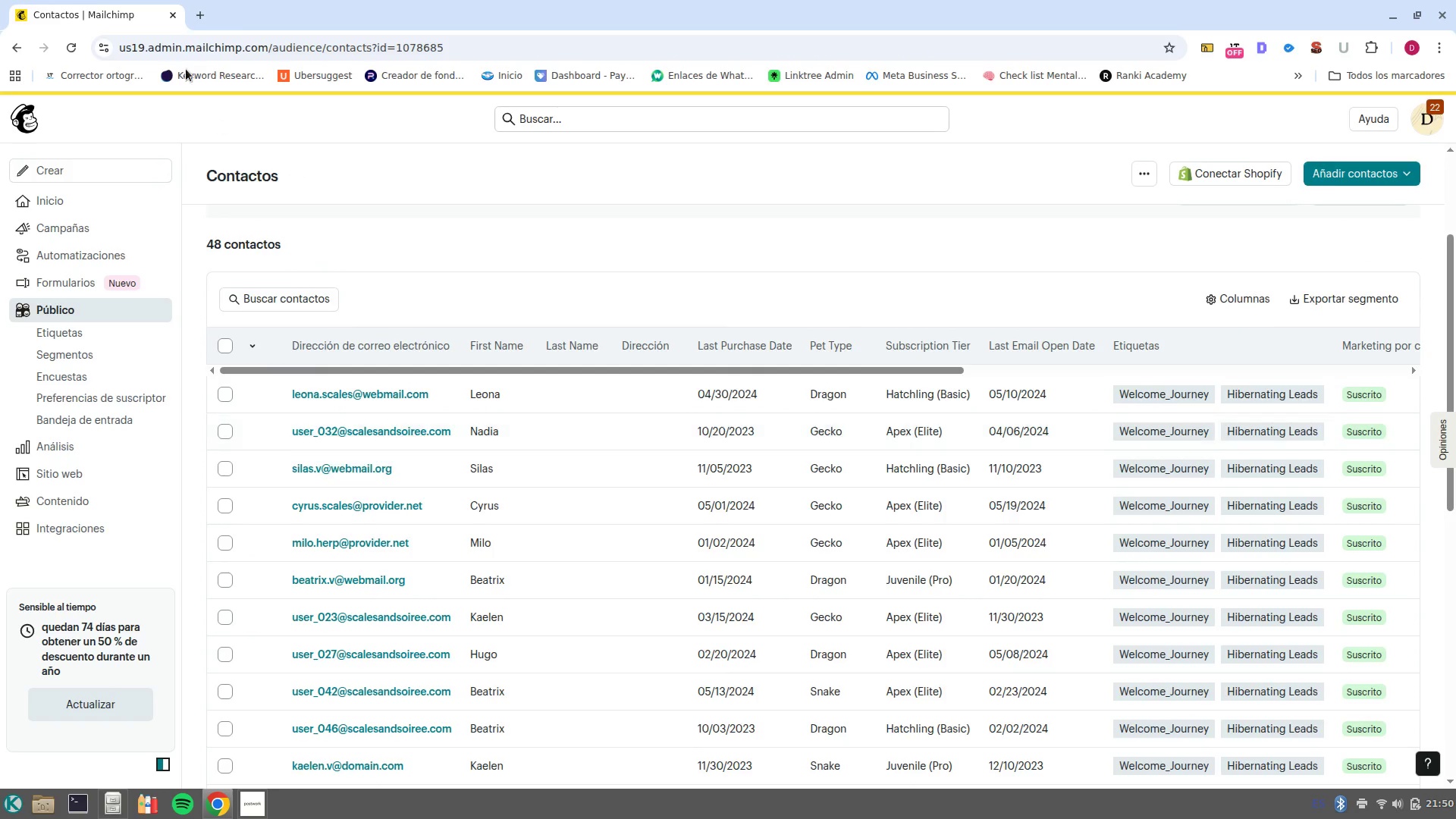 
left_click([80, 270])
 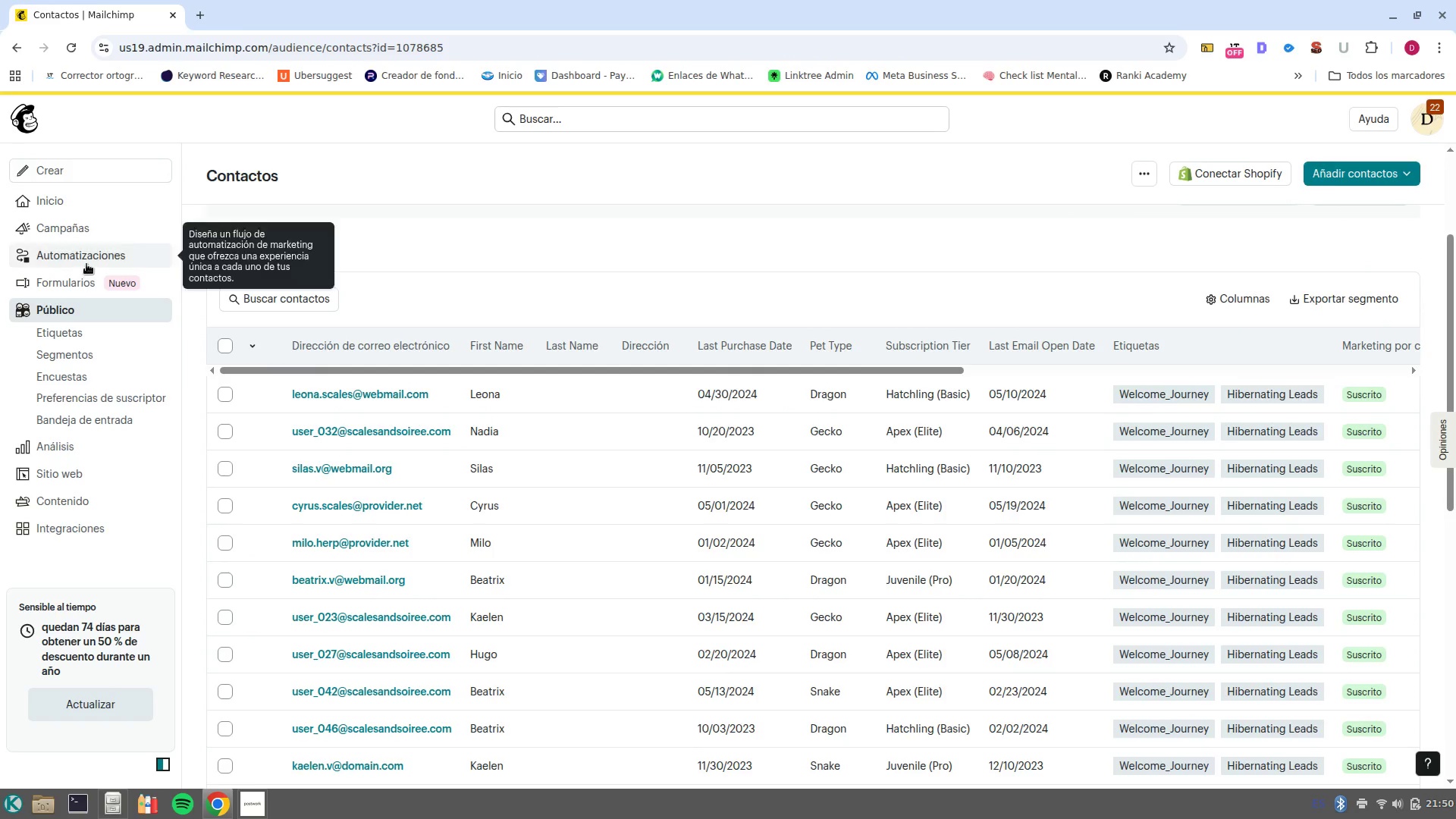 
left_click([86, 264])
 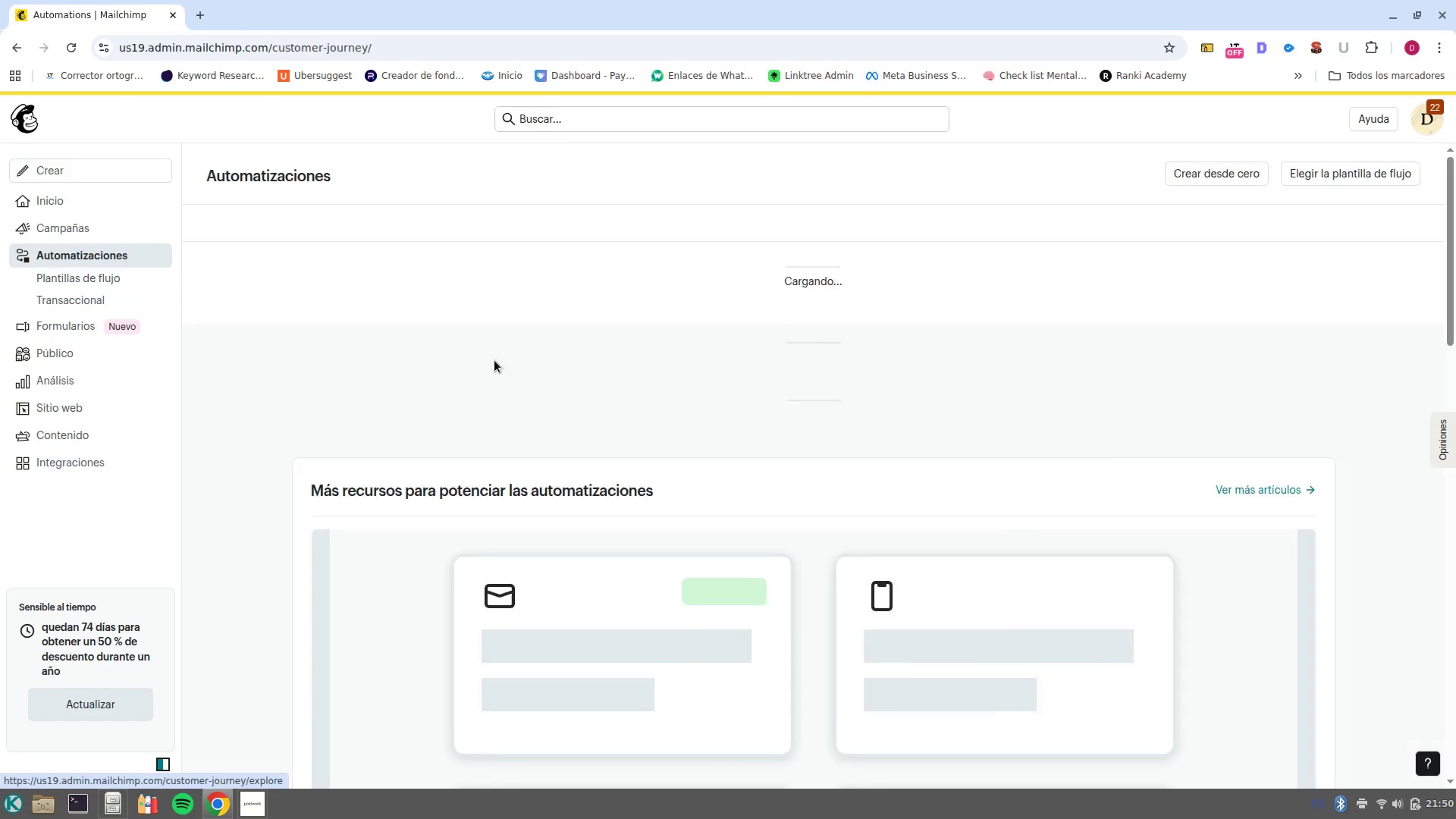 
mouse_move([766, 316])
 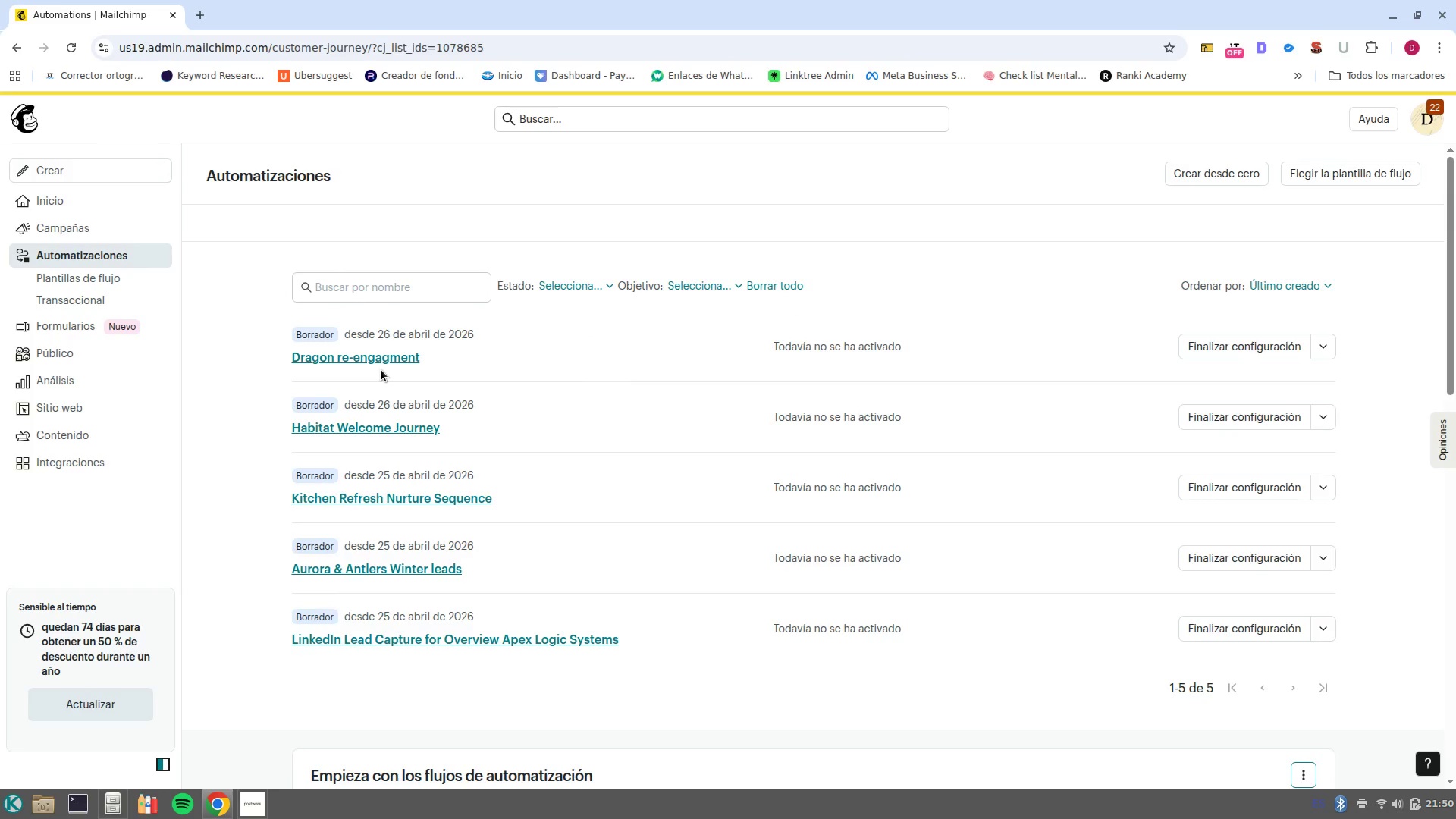 
left_click([370, 356])
 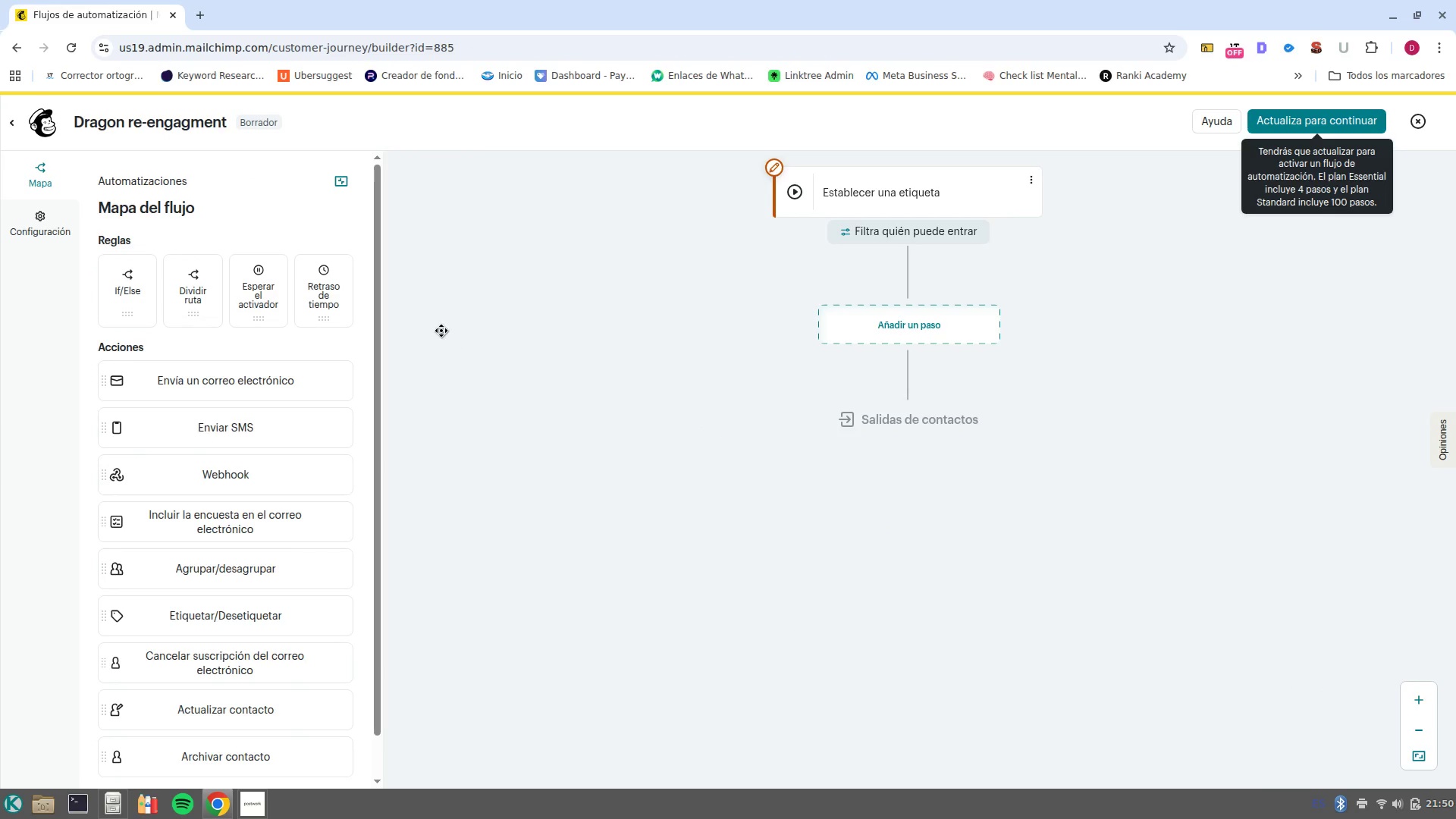 
left_click([897, 192])
 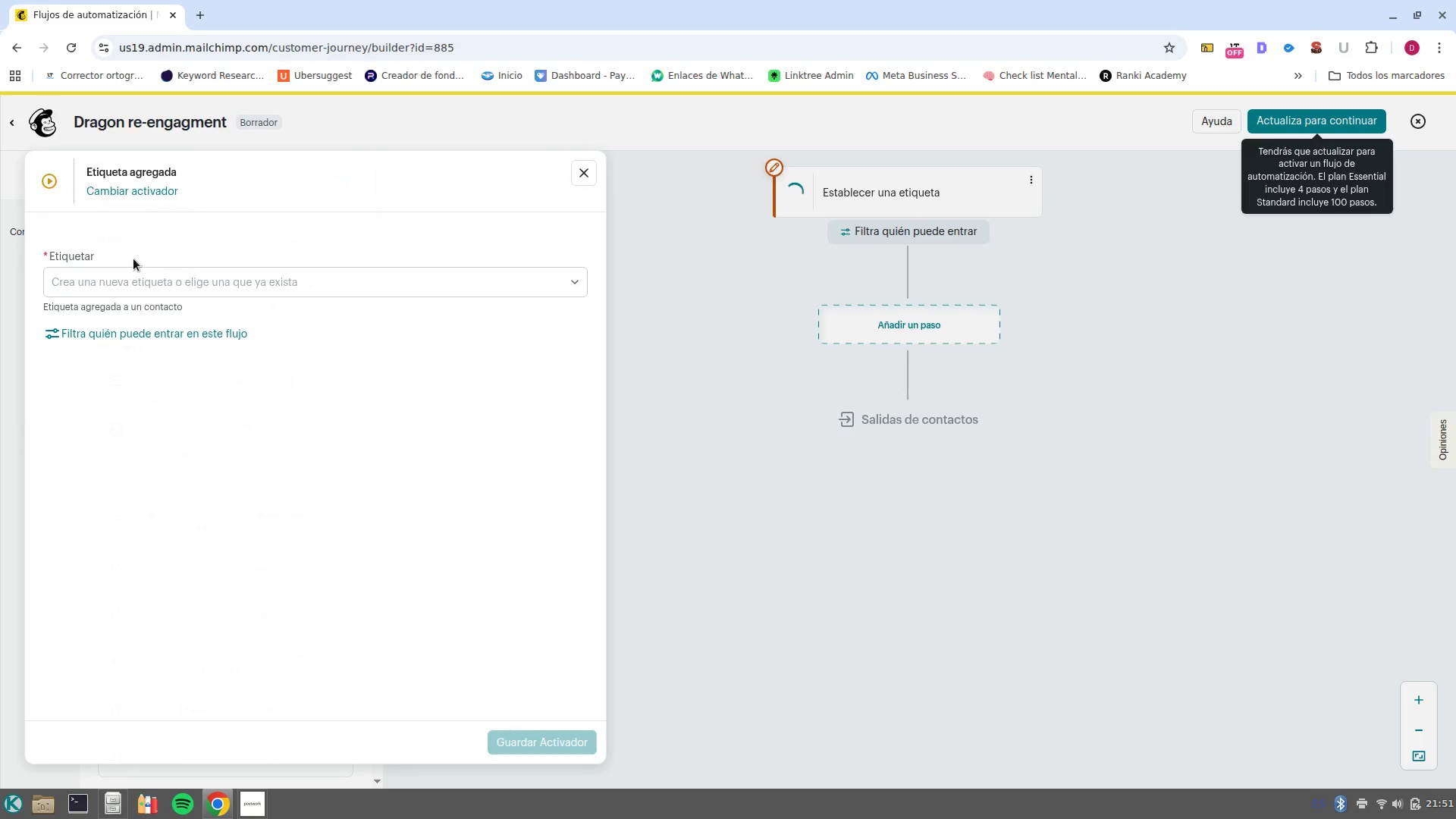 
left_click([131, 276])
 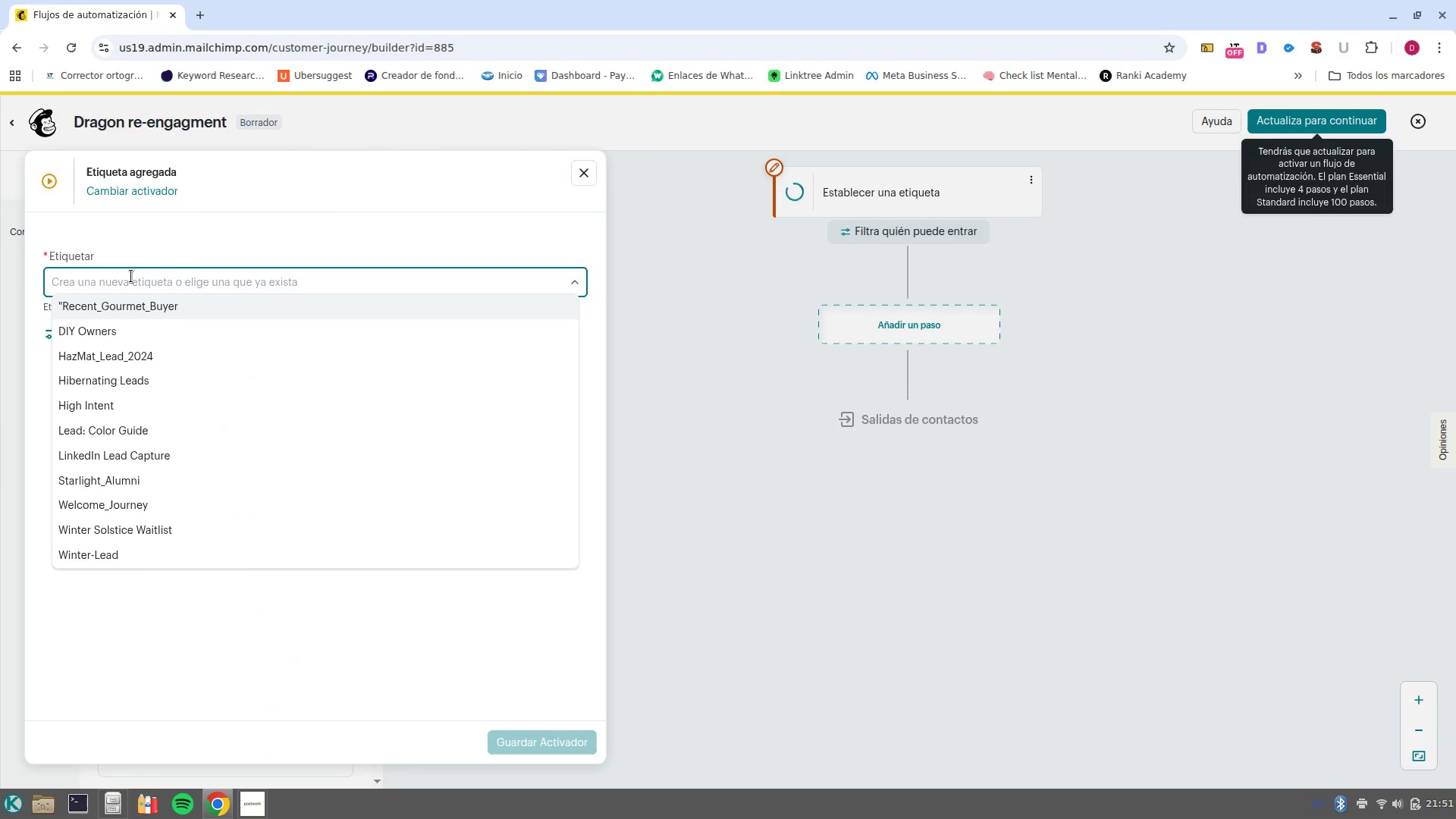 
type(hi)
 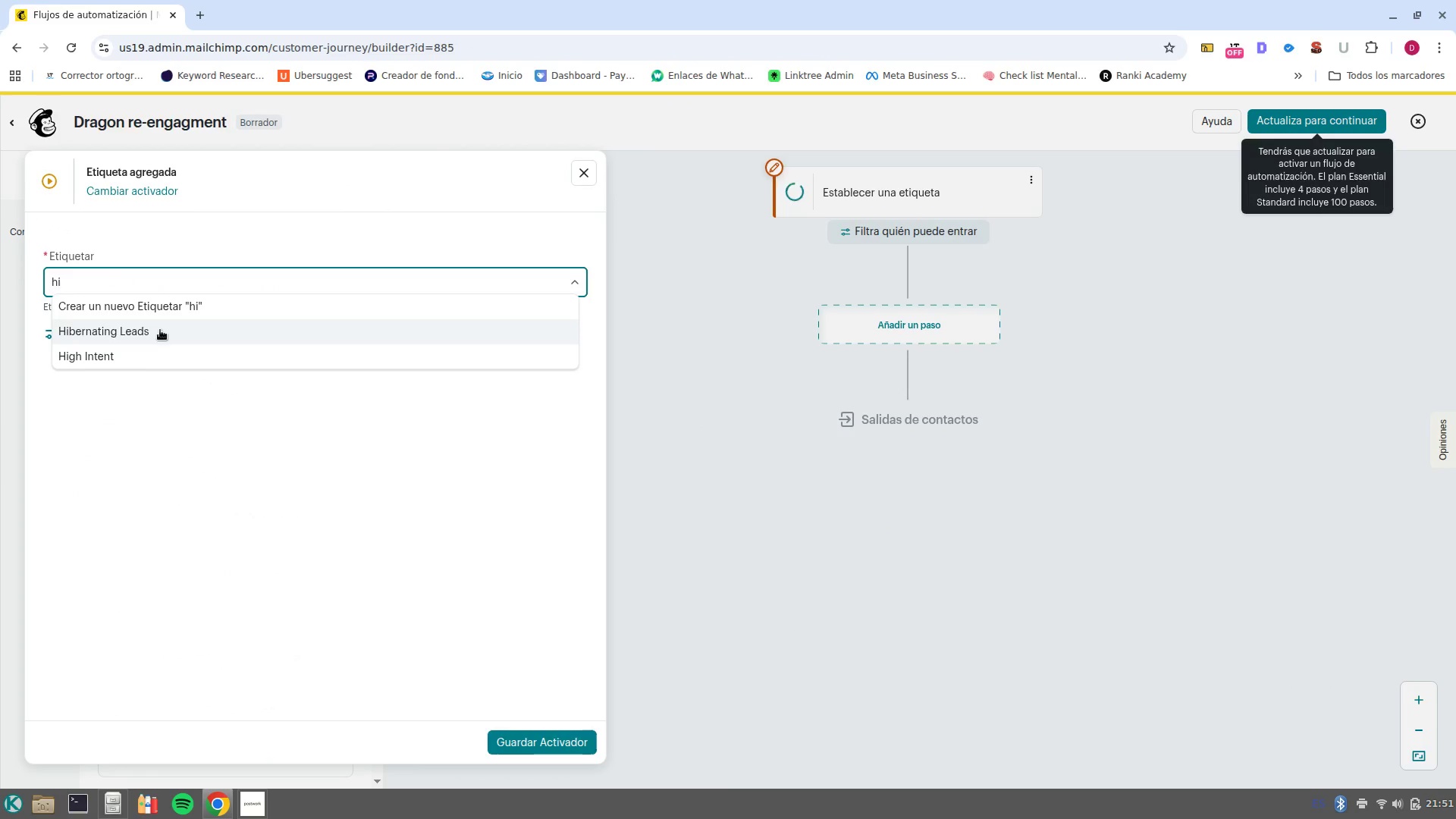 
left_click([160, 330])
 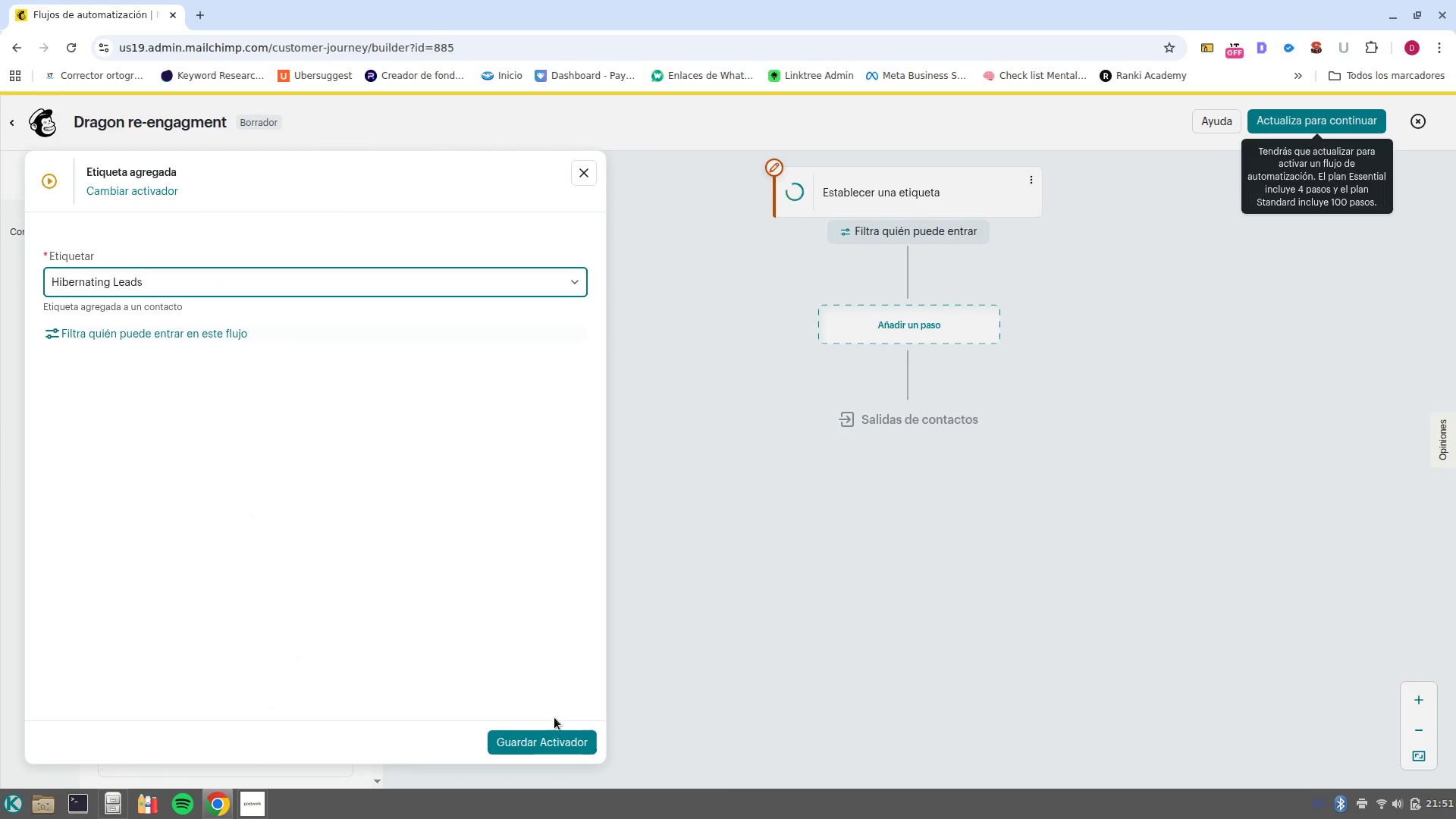 
left_click([563, 749])
 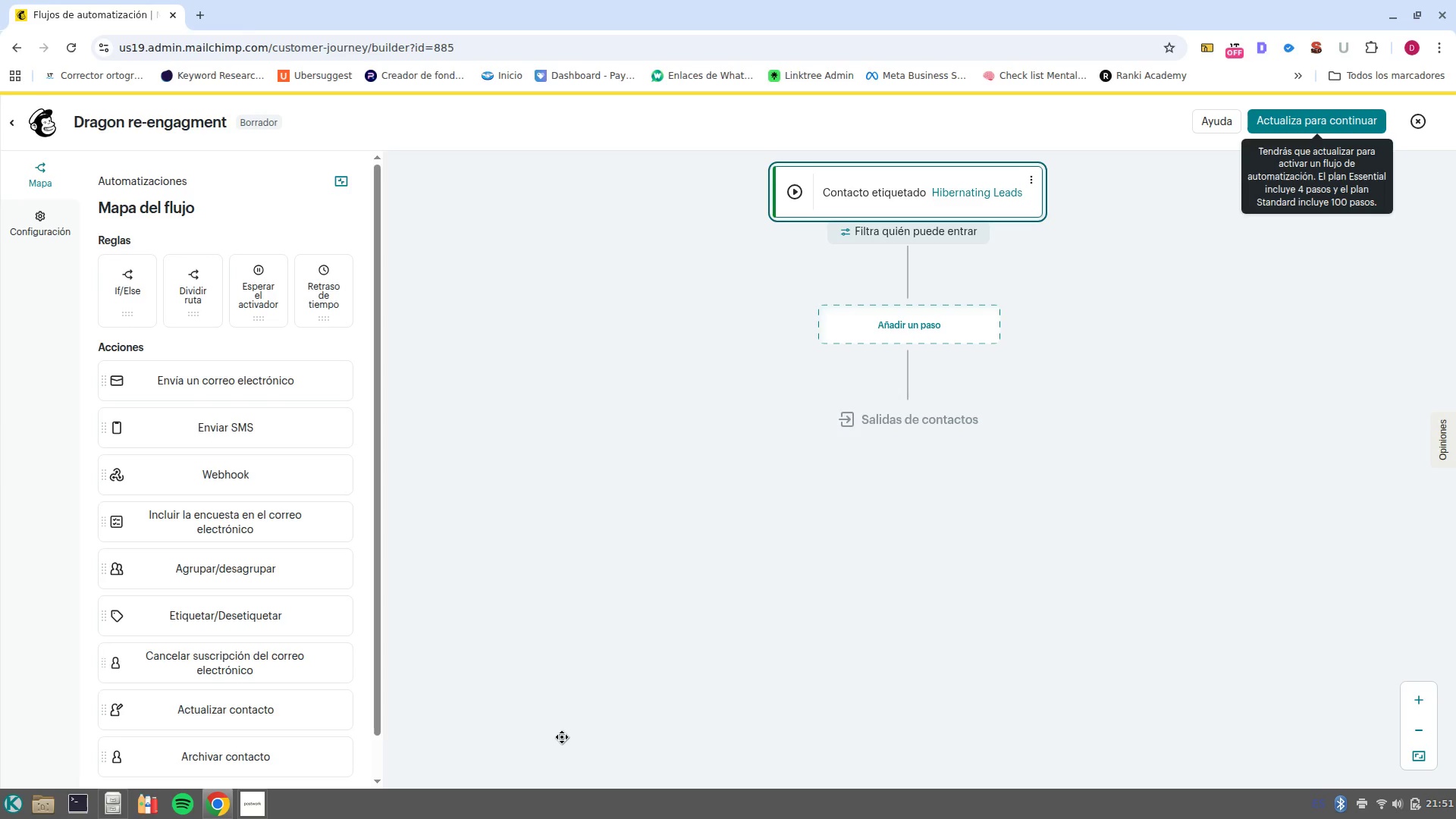 
wait(46.01)
 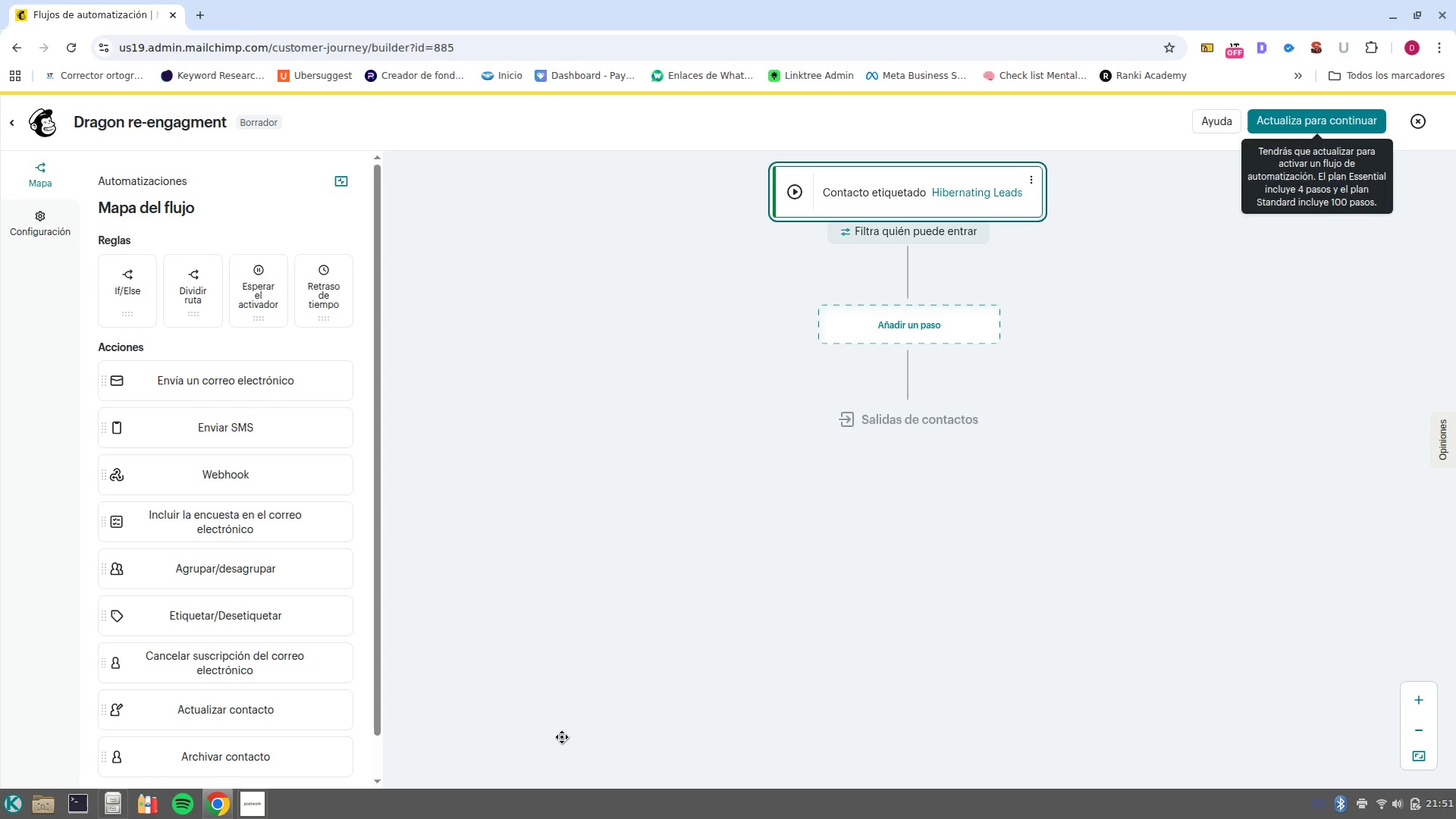 
left_click([934, 332])
 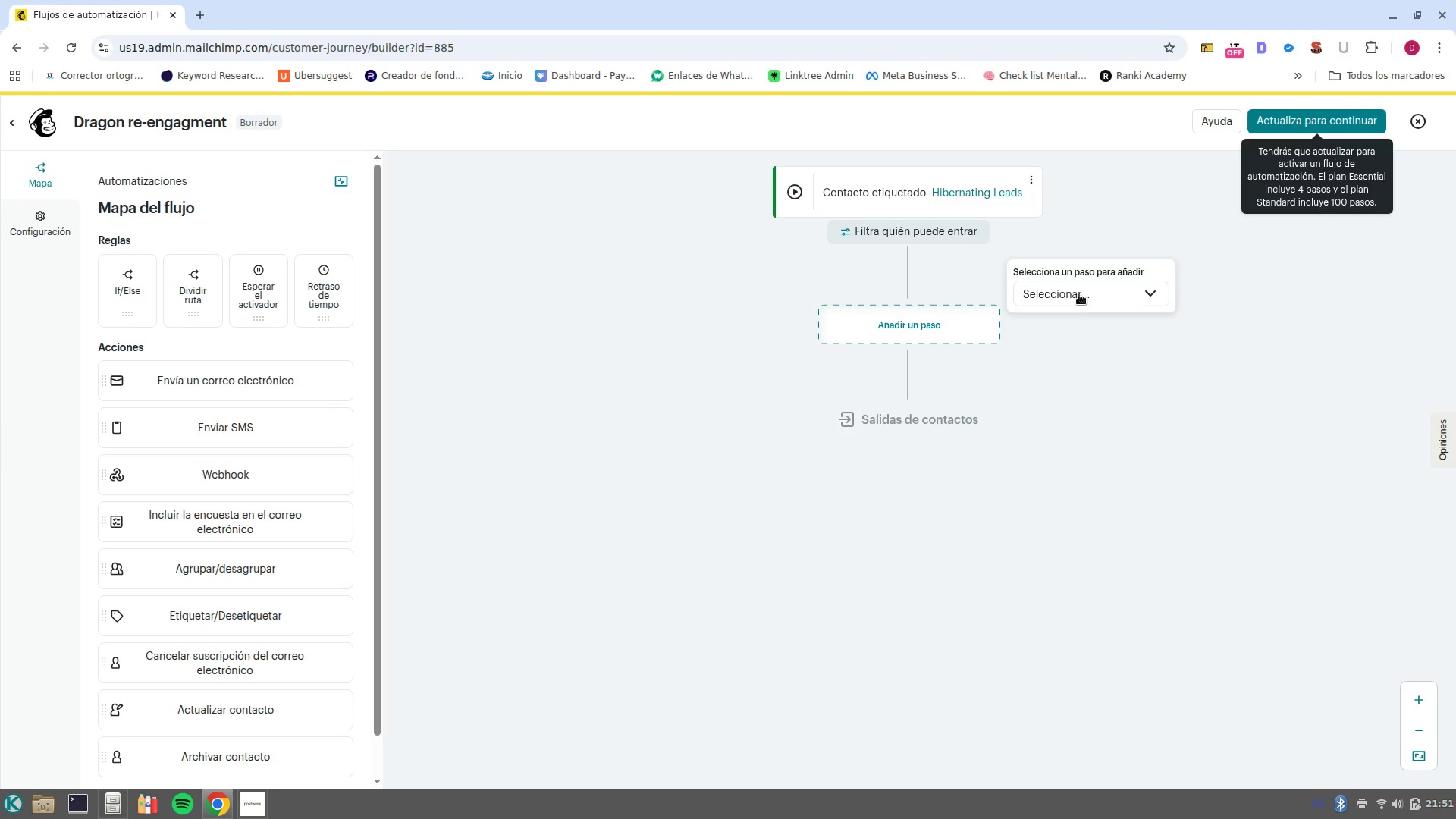 
left_click([1093, 284])
 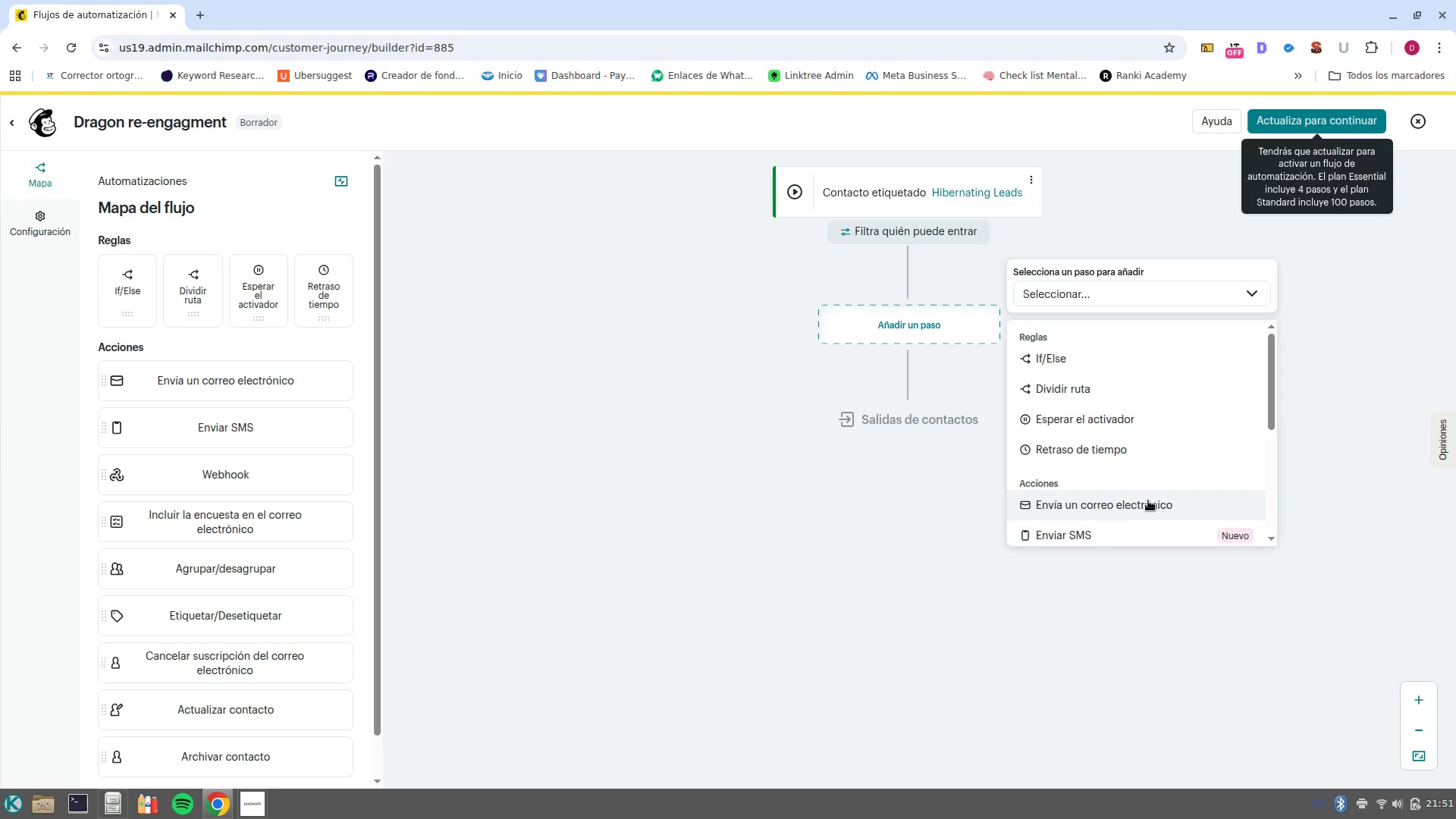 
left_click([1151, 505])
 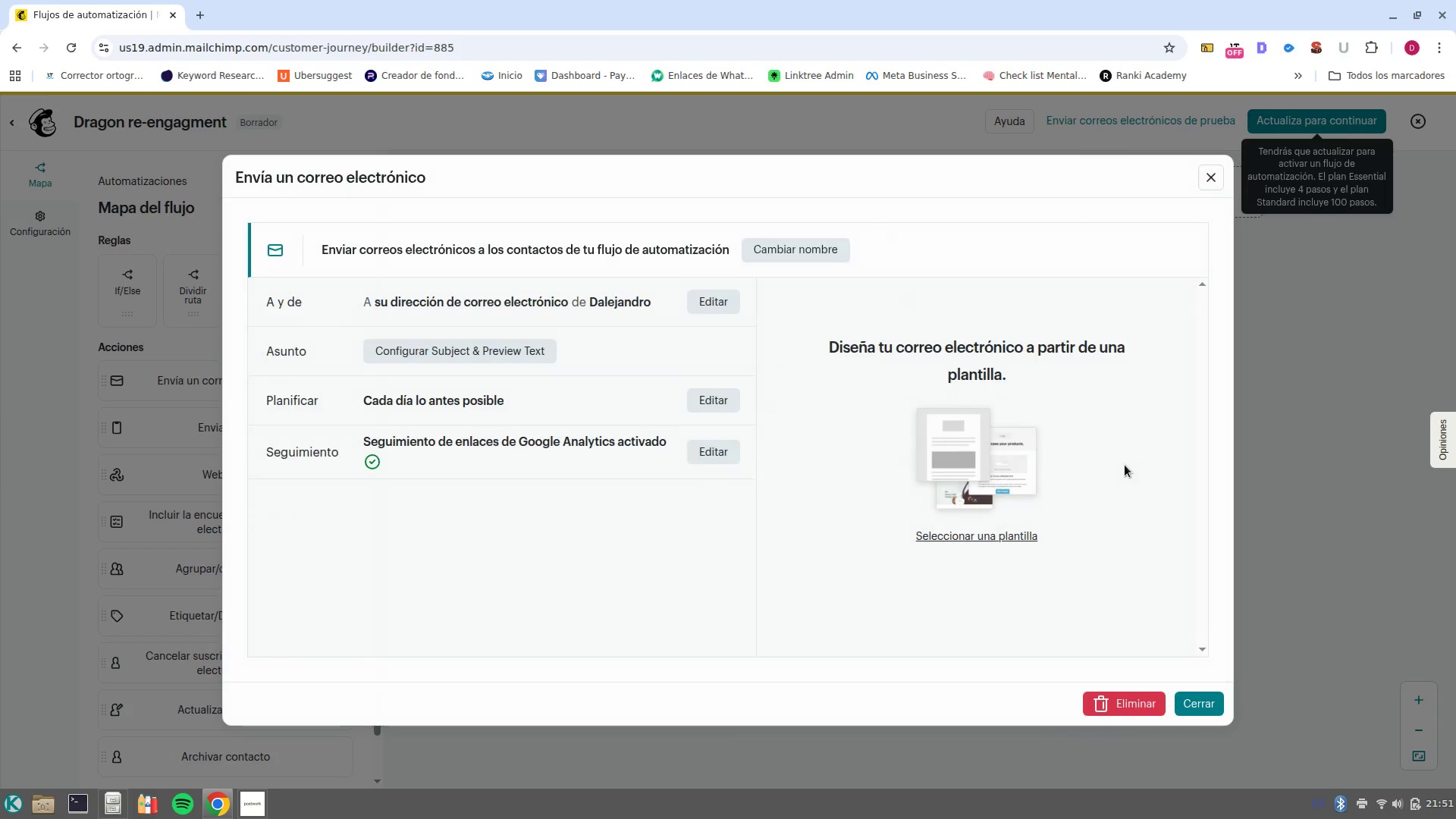 
left_click([816, 243])
 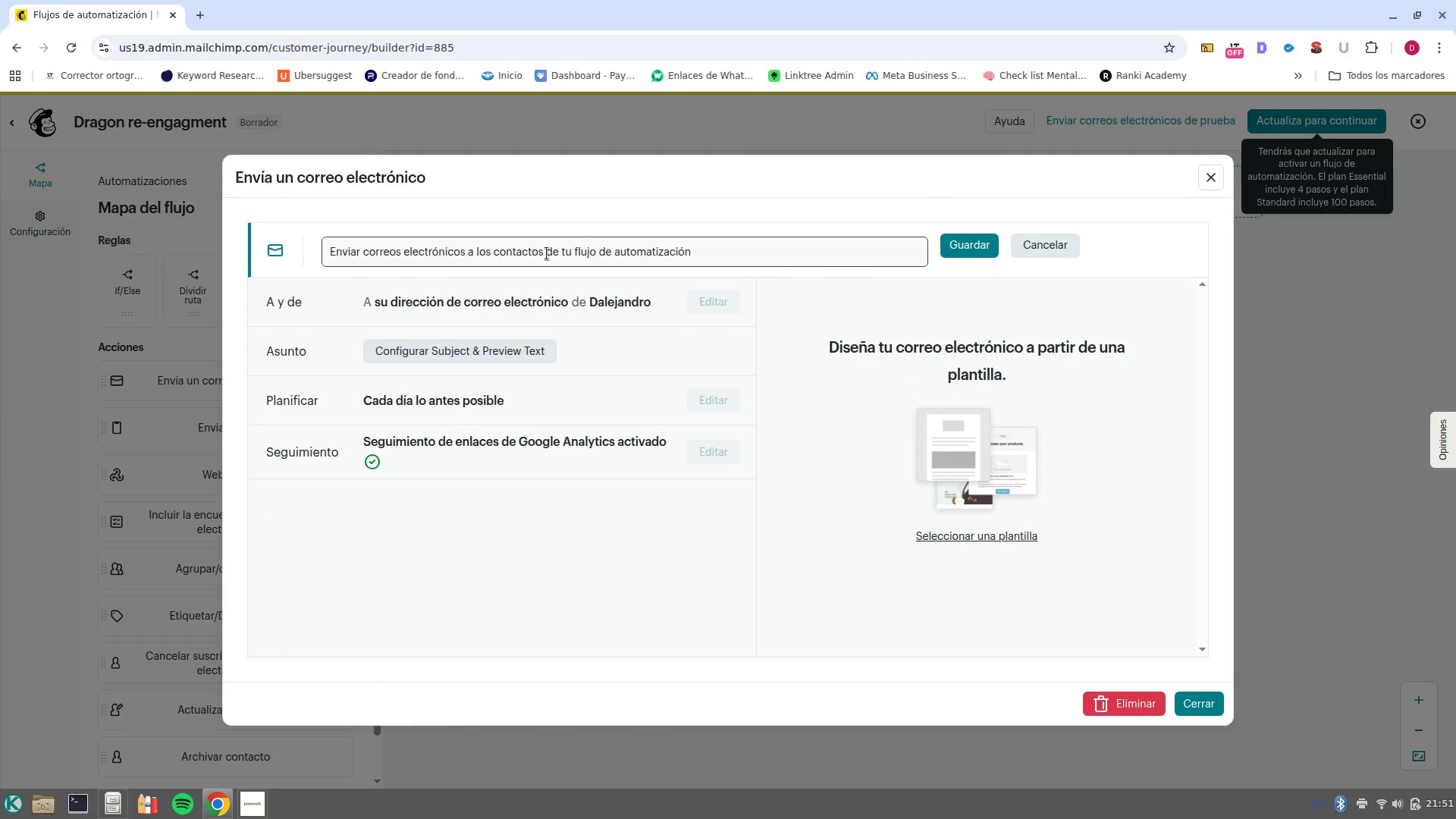 
double_click([547, 253])
 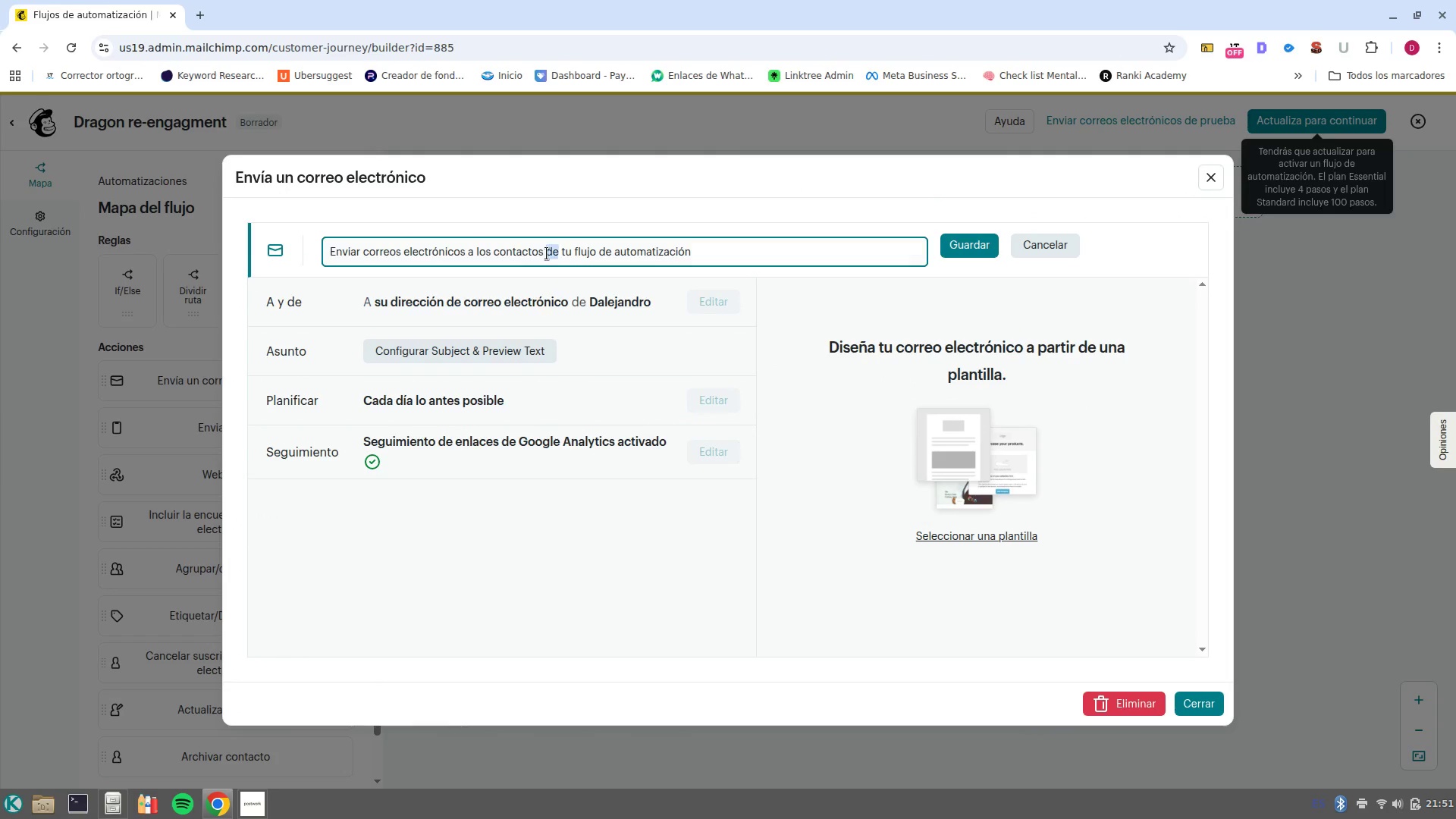 
triple_click([547, 253])
 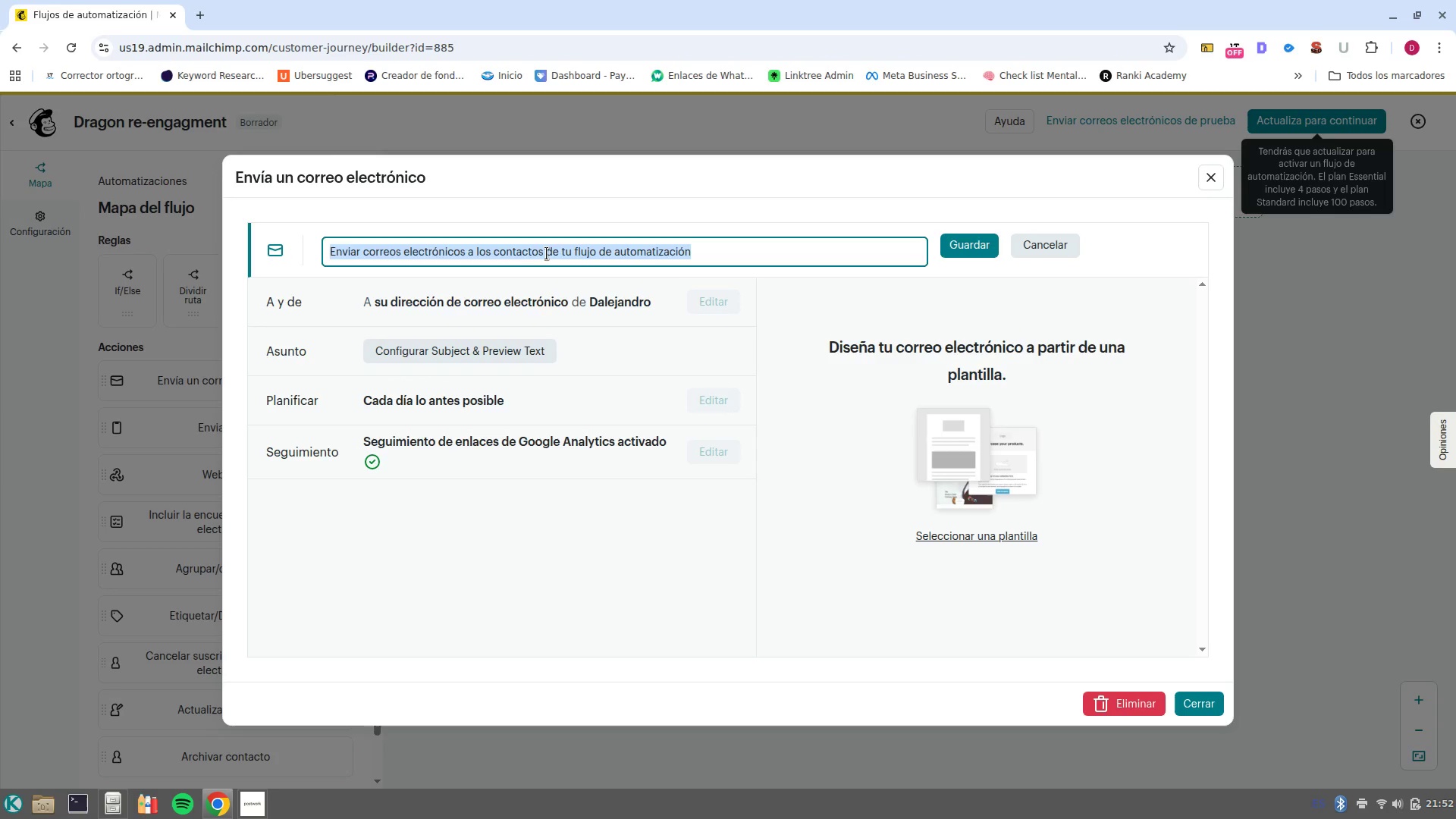 
wait(5.32)
 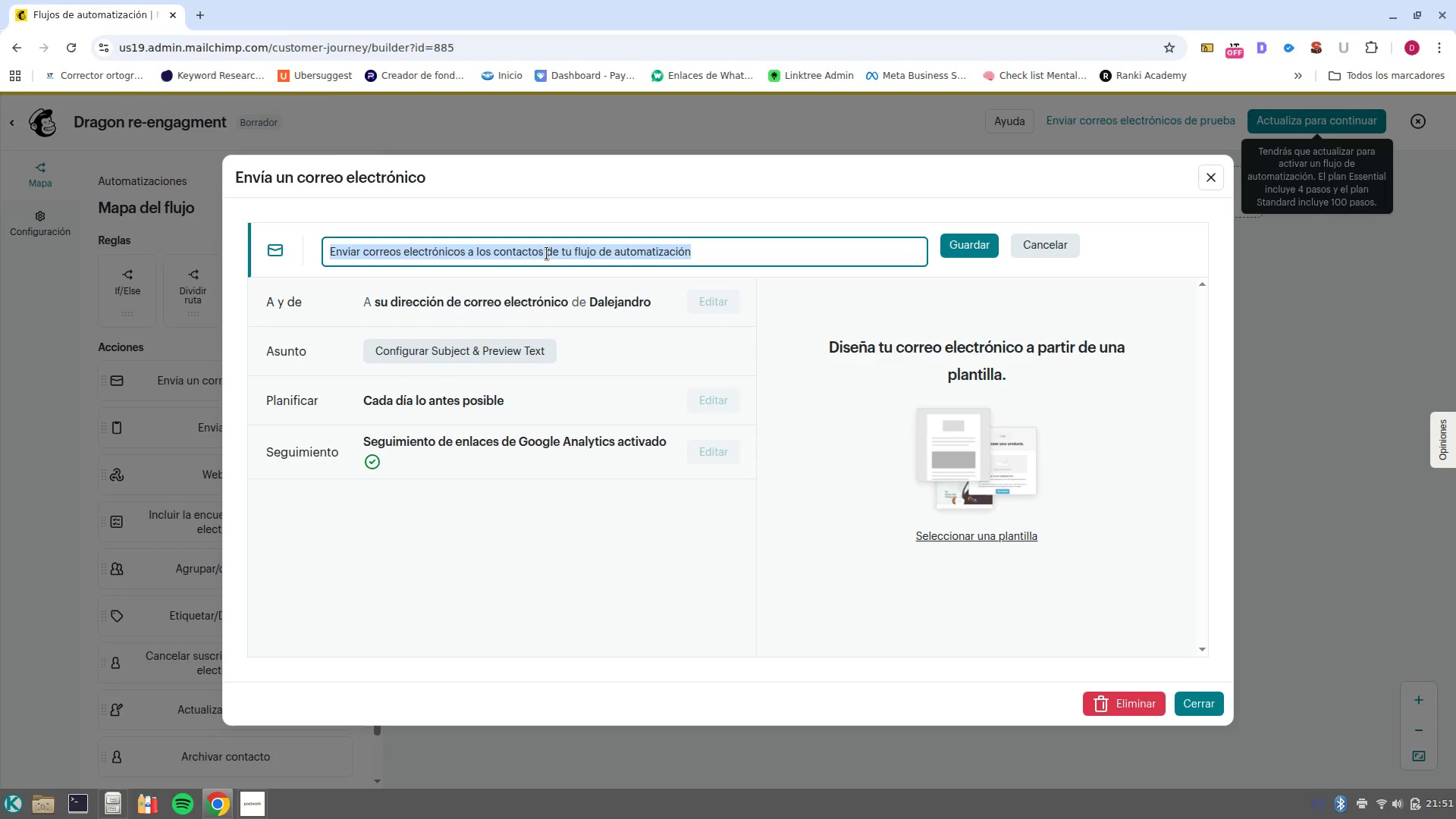 
type(We miss you o)
key(Backspace)
type(*offer()
 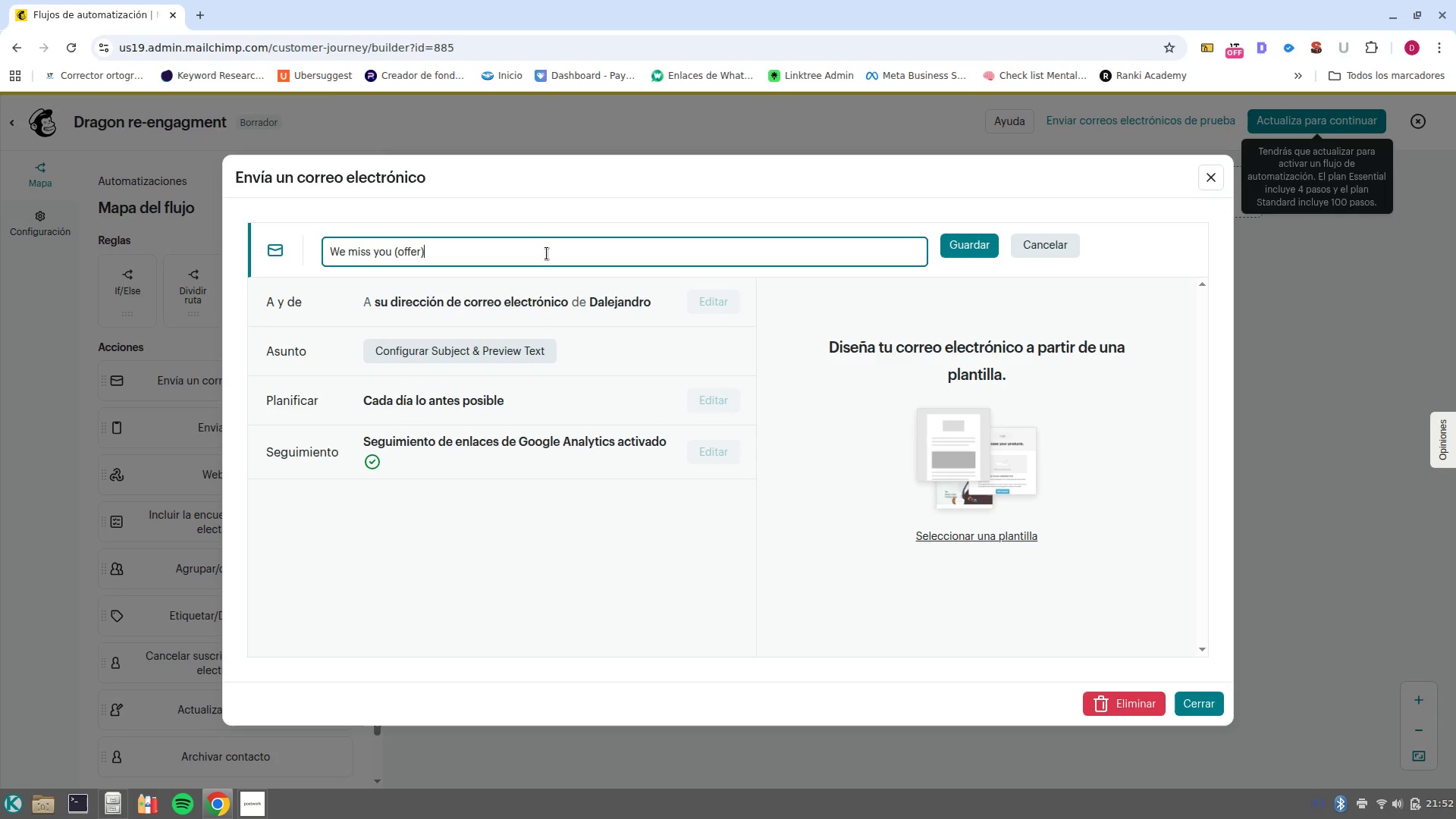 
wait(9.56)
 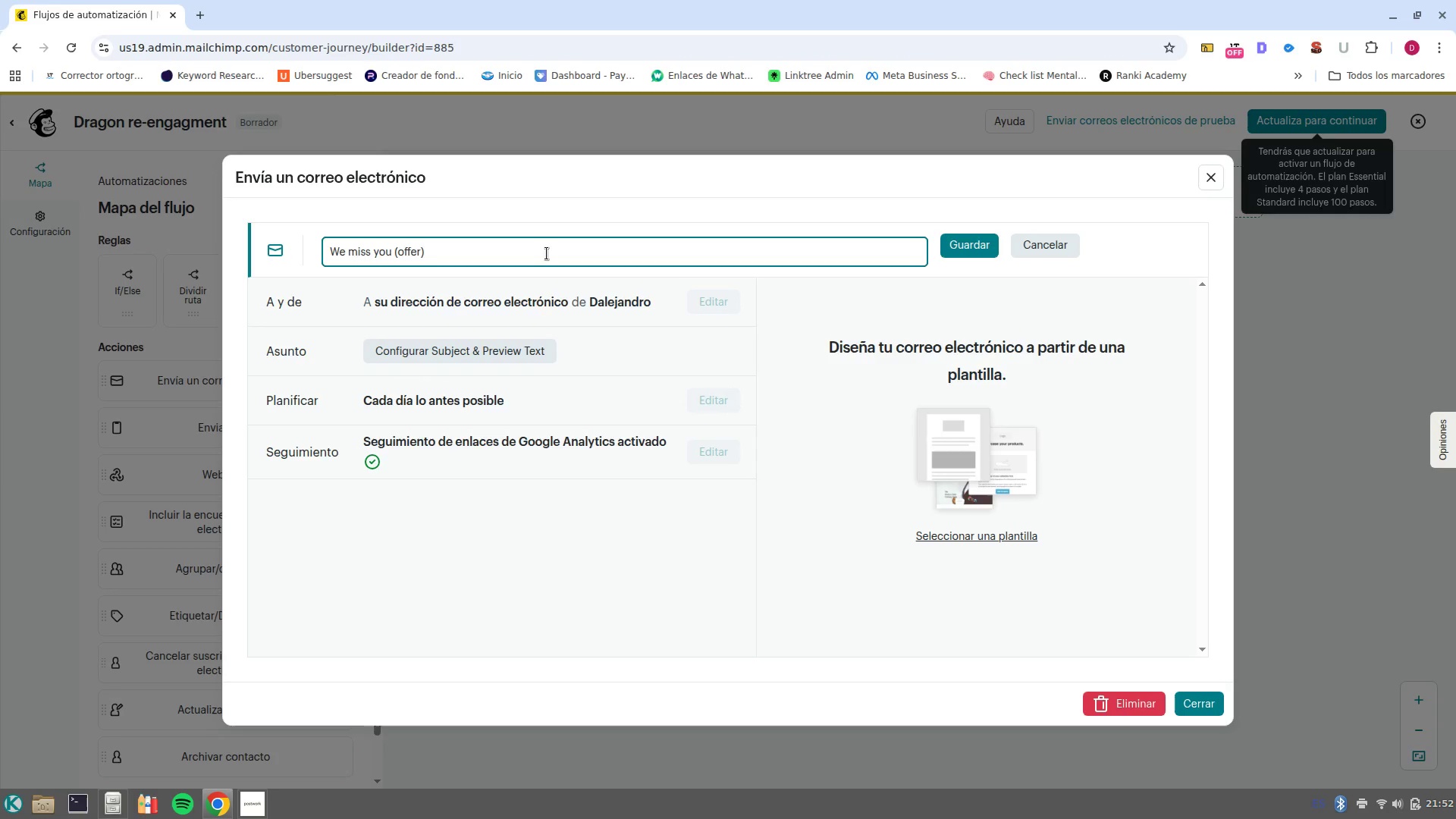 
left_click([331, 248])
 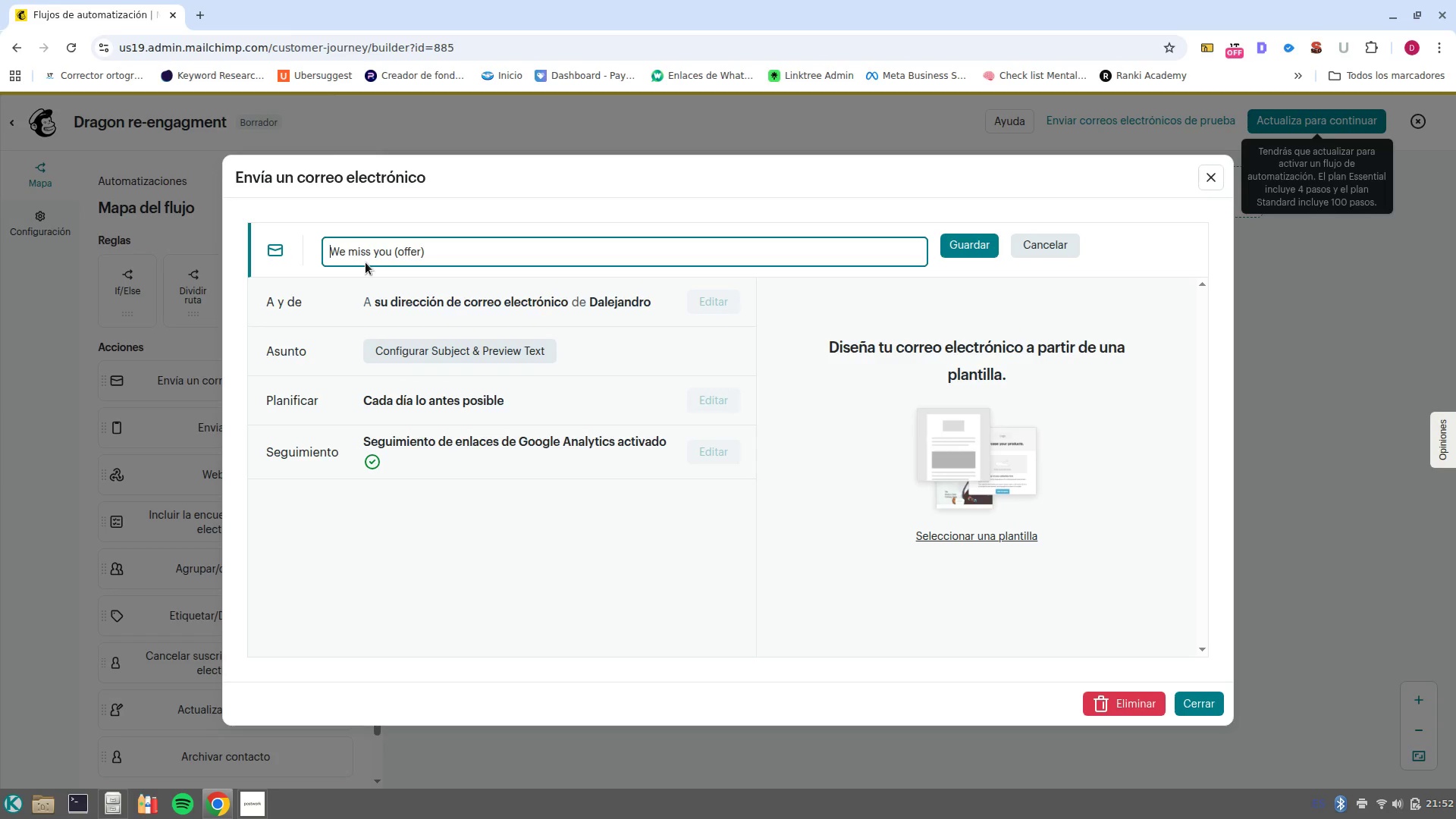 
type(Email 4 )
 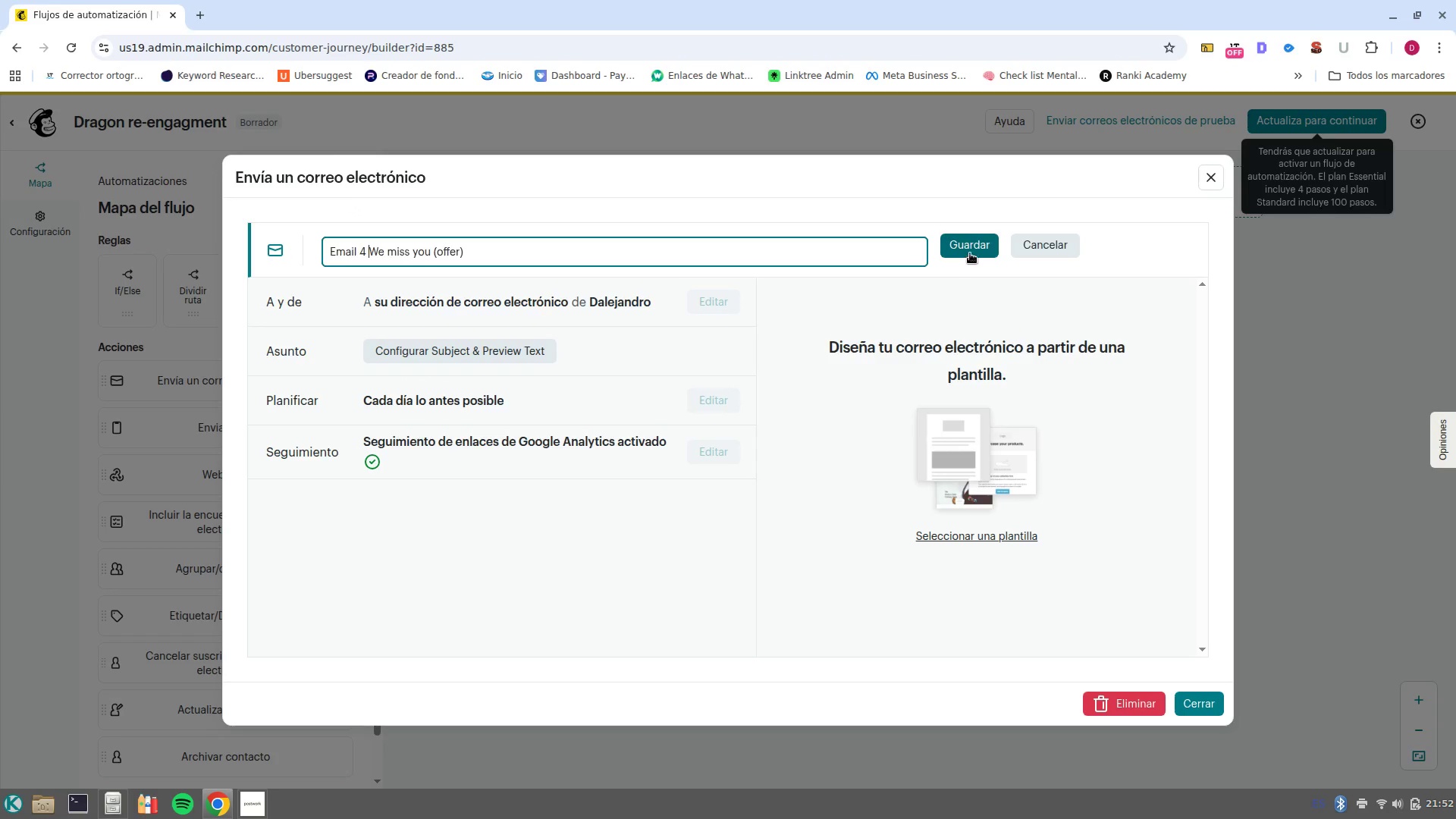 
left_click([973, 240])
 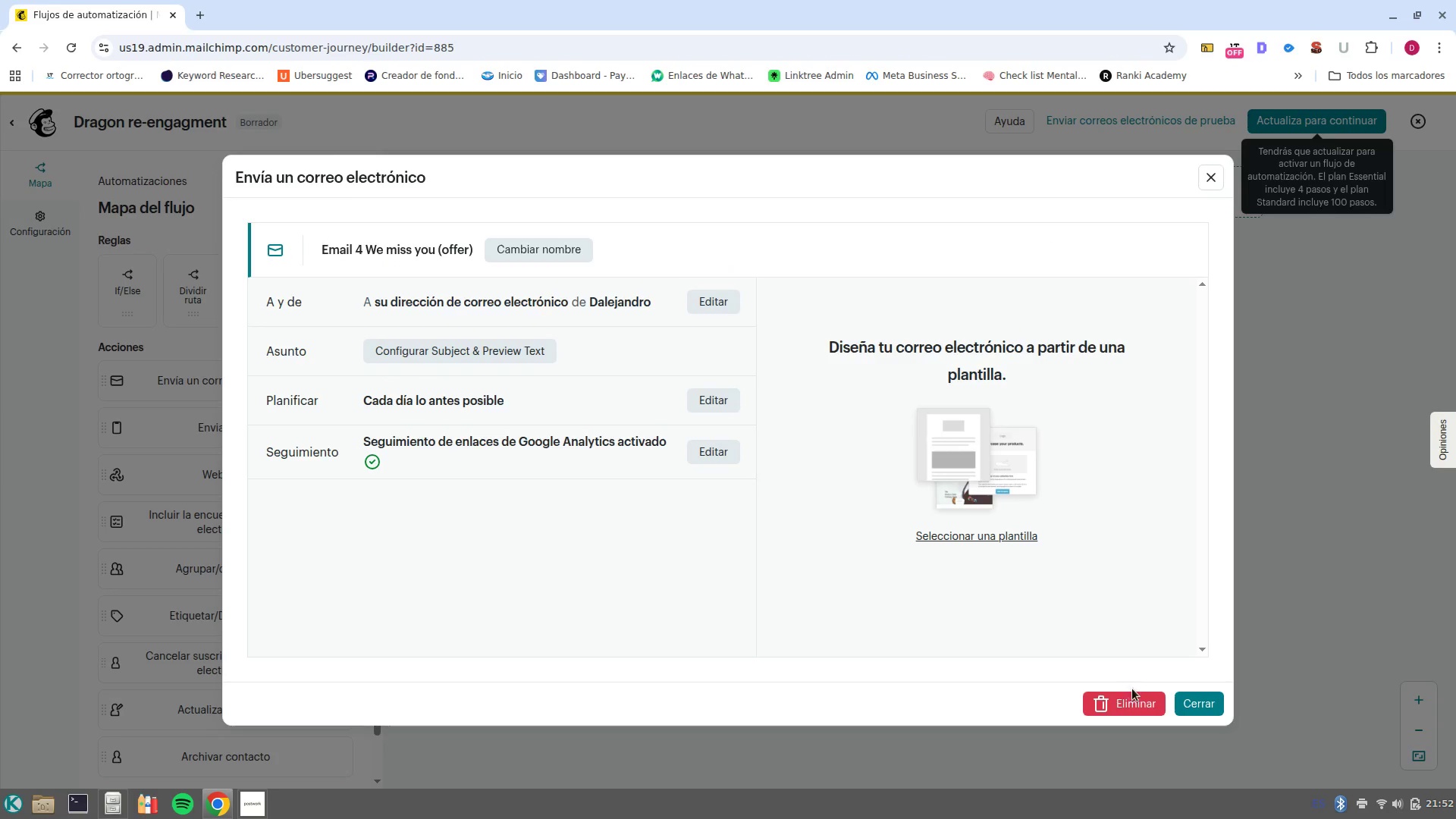 
left_click([1221, 716])
 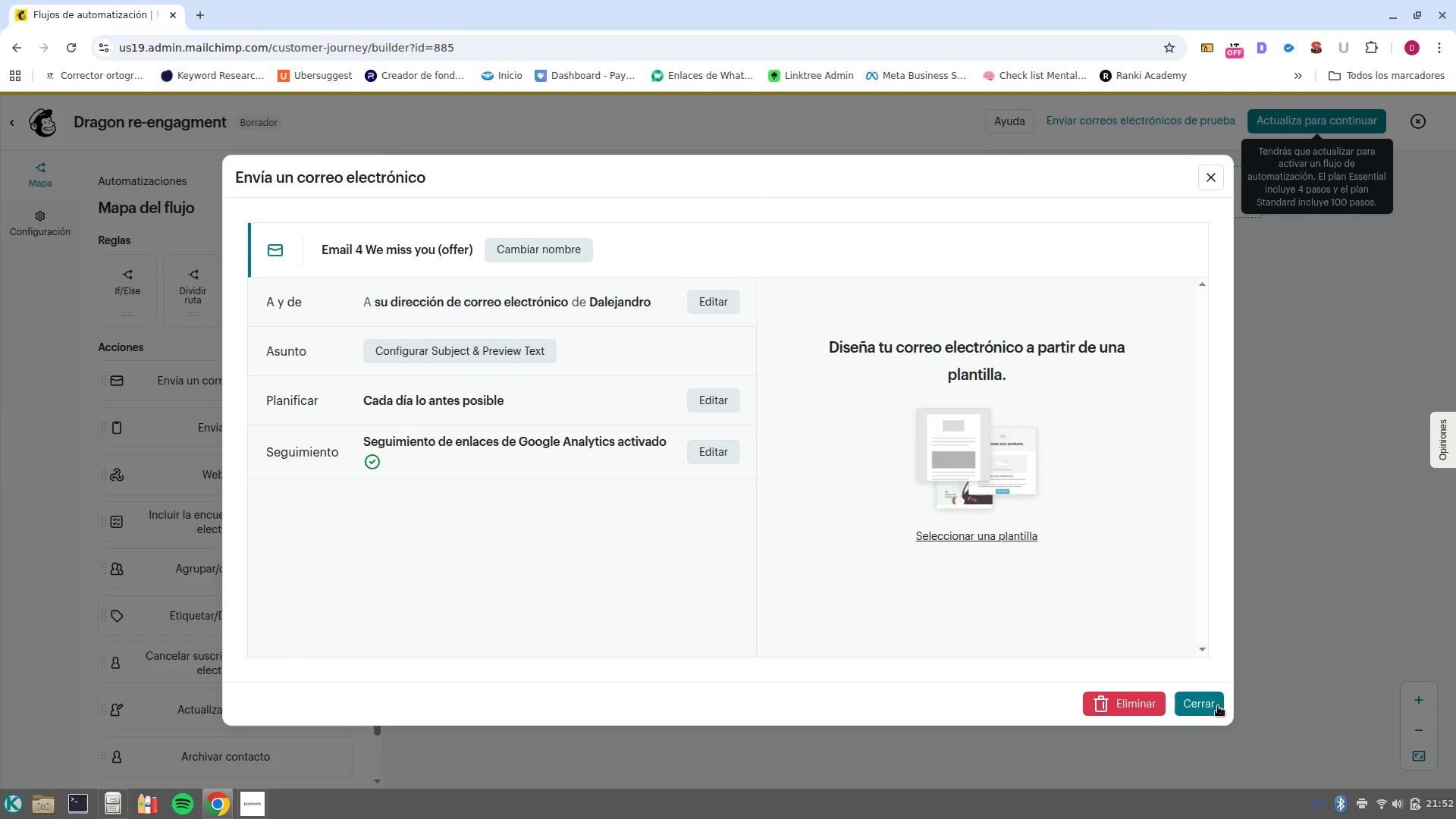 
left_click([1218, 706])
 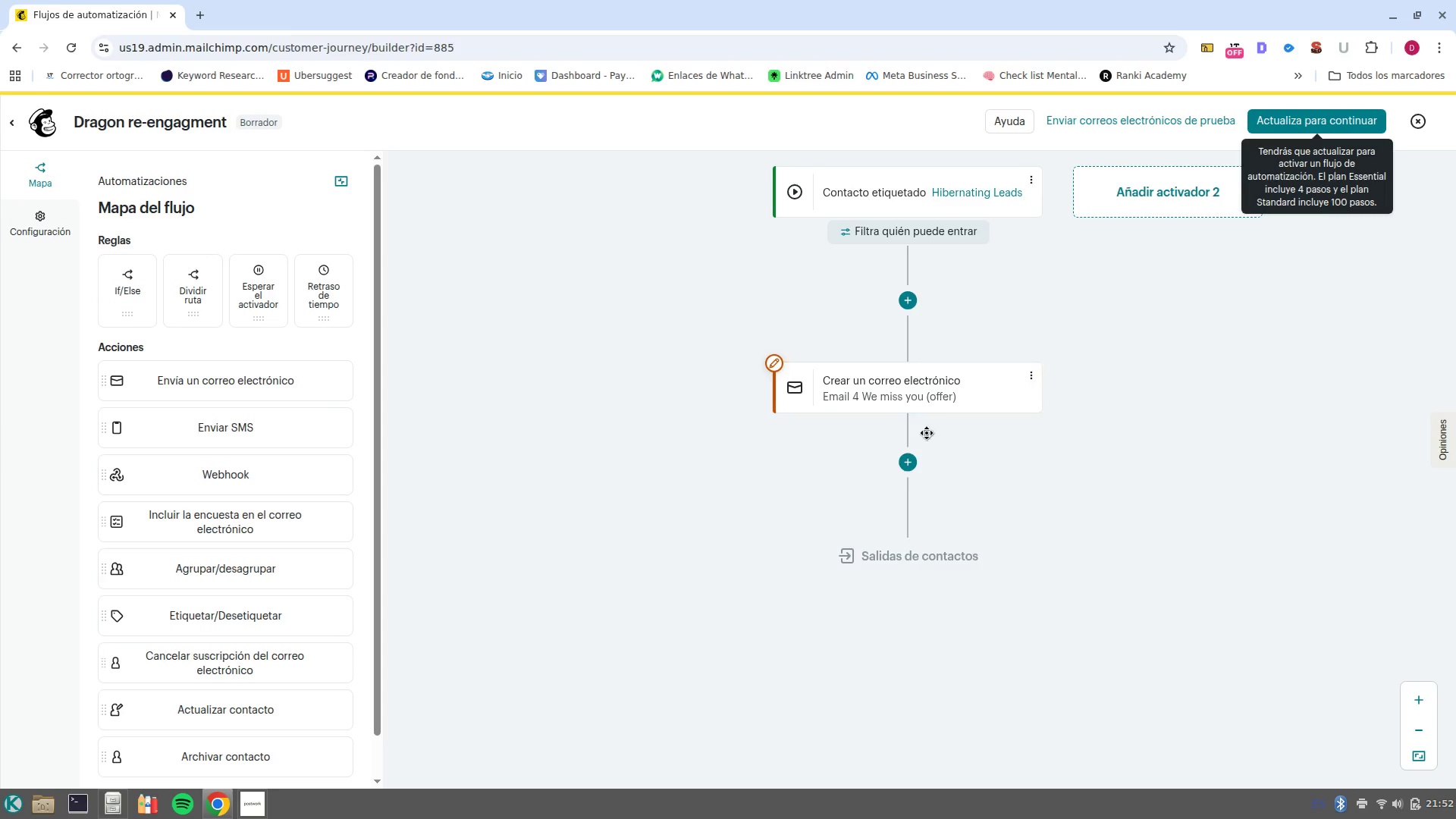 
left_click([924, 465])
 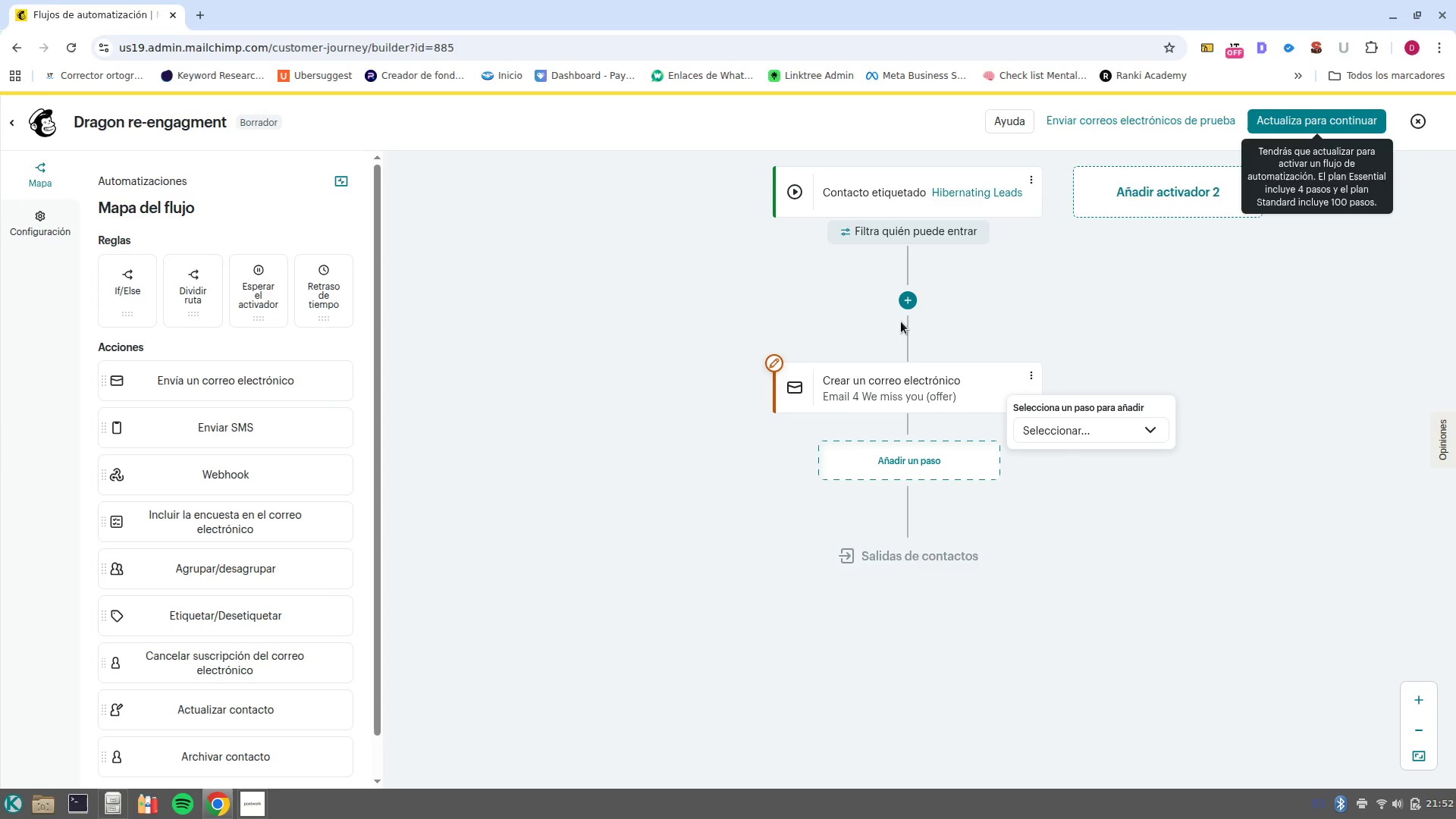 
left_click([952, 302])
 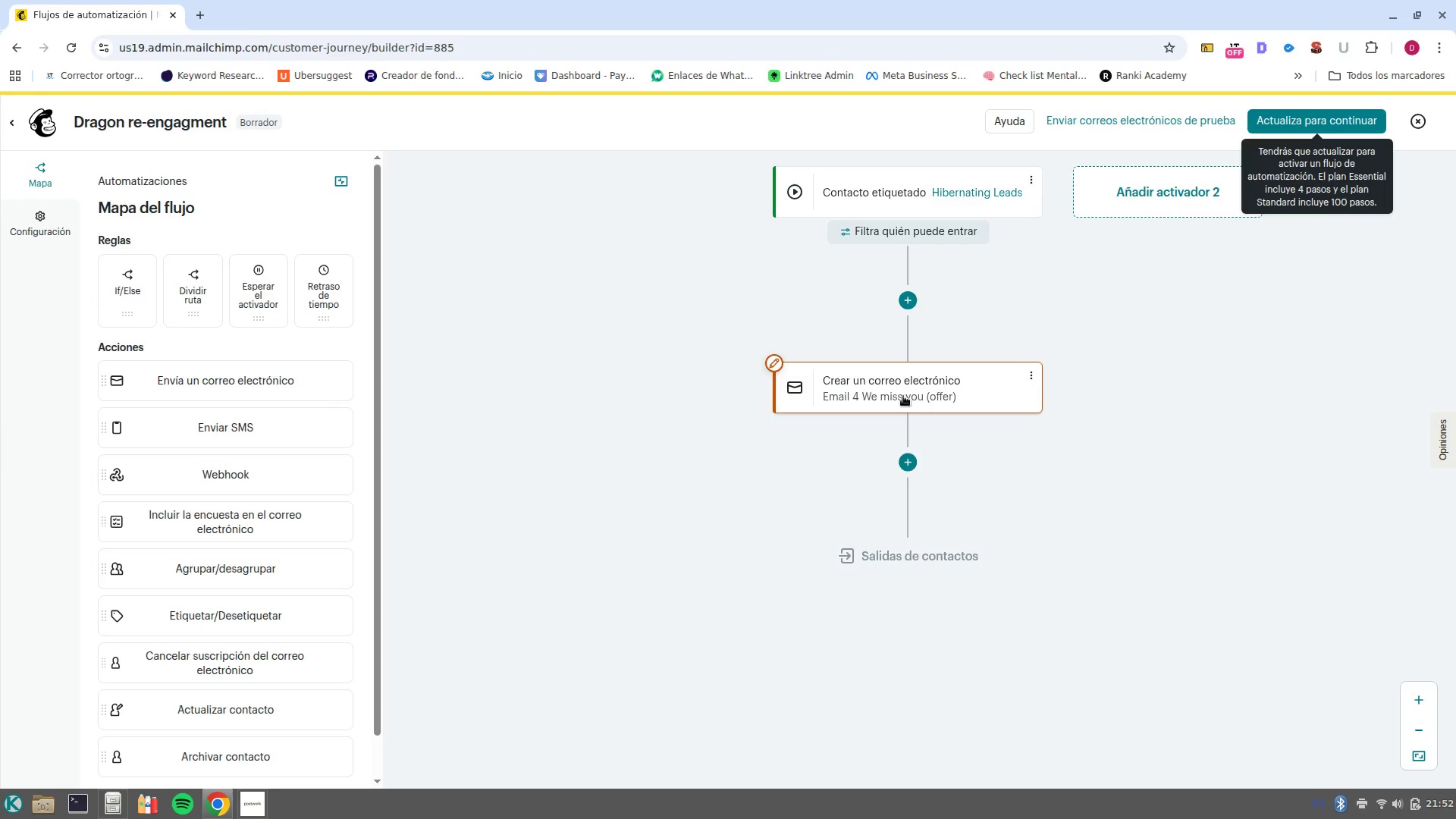 
left_click_drag(start_coordinate=[862, 389], to_coordinate=[836, 564])
 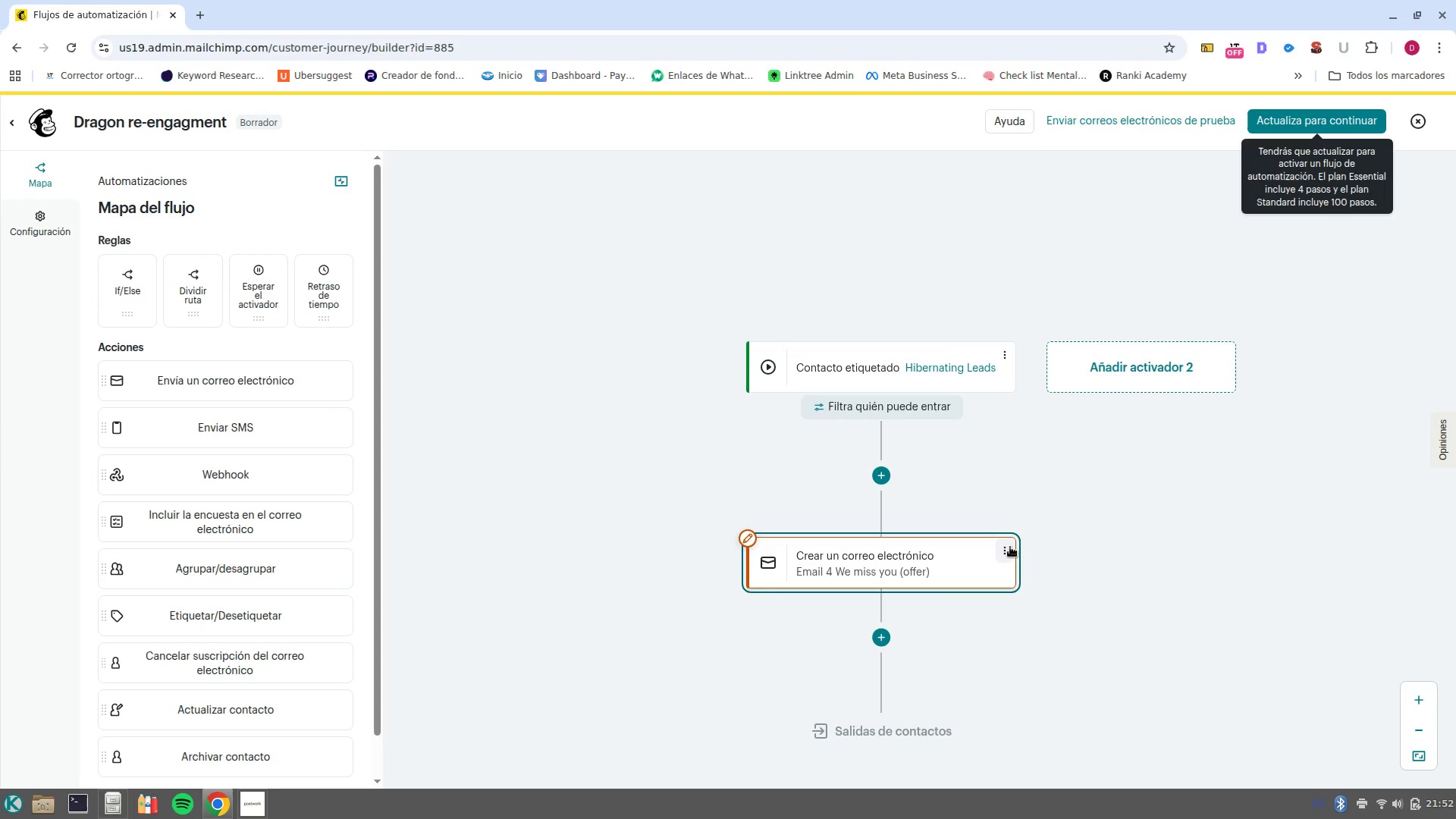 
left_click([1007, 546])
 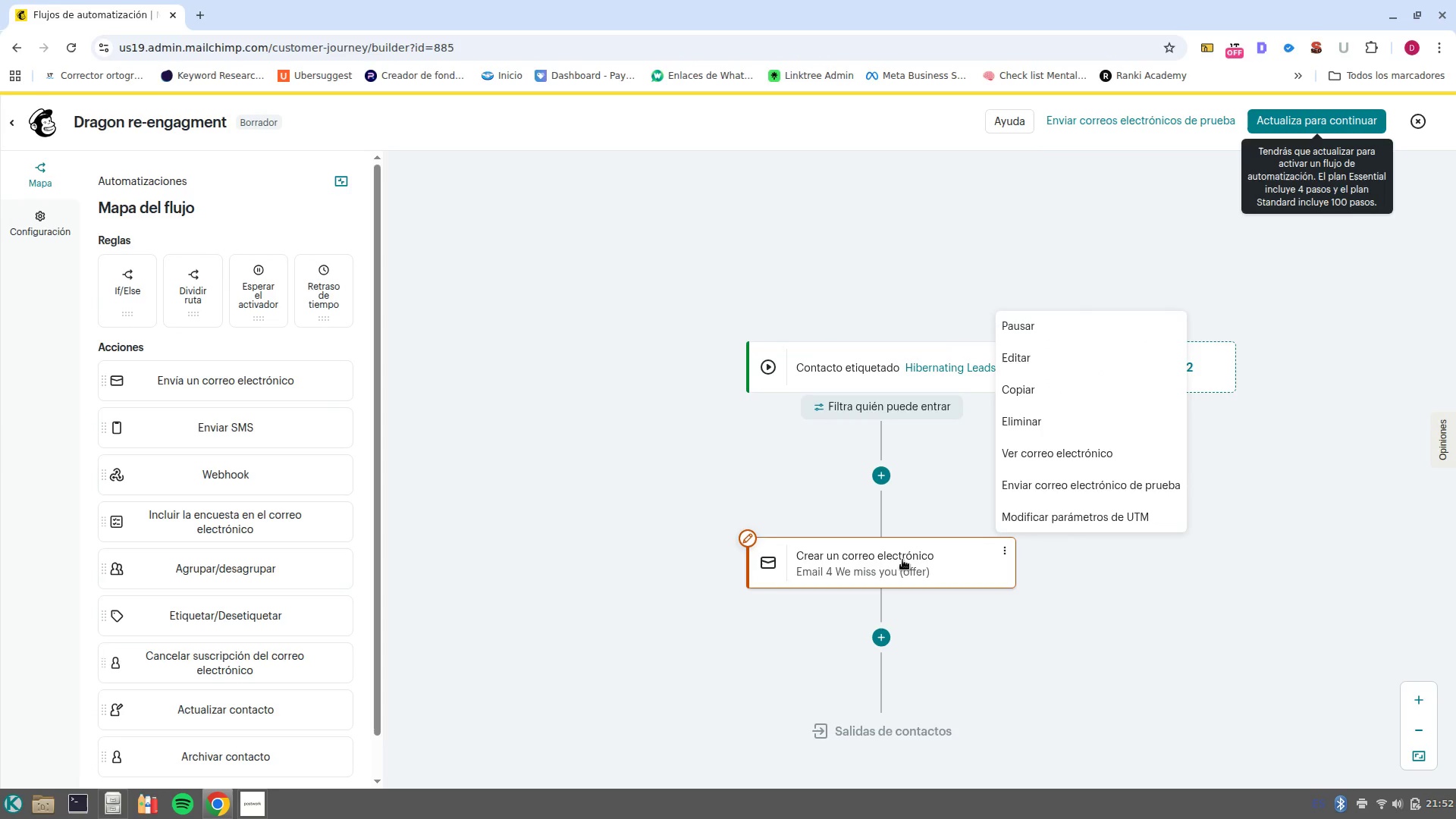 
left_click([915, 551])
 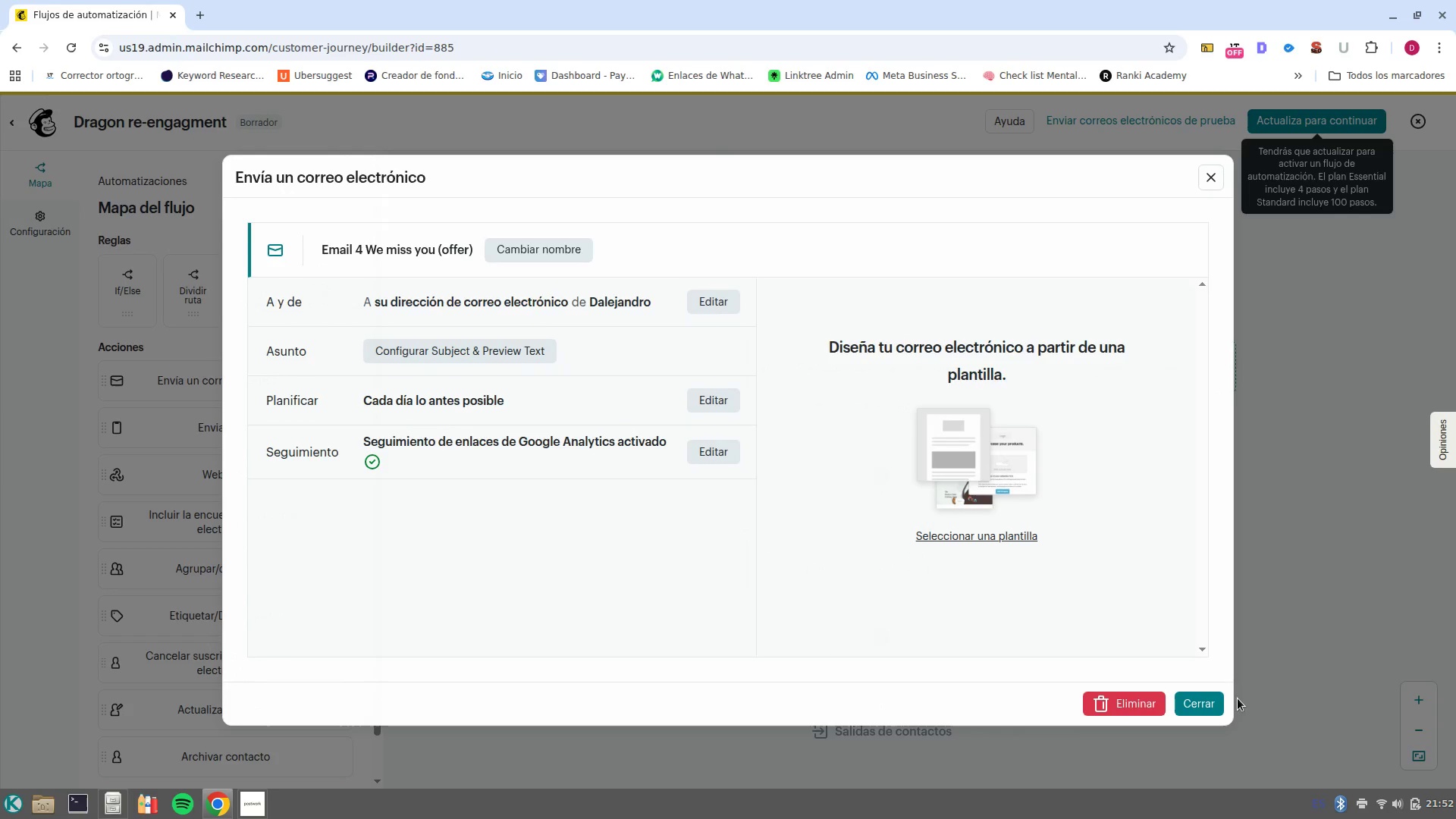 
left_click([1215, 702])
 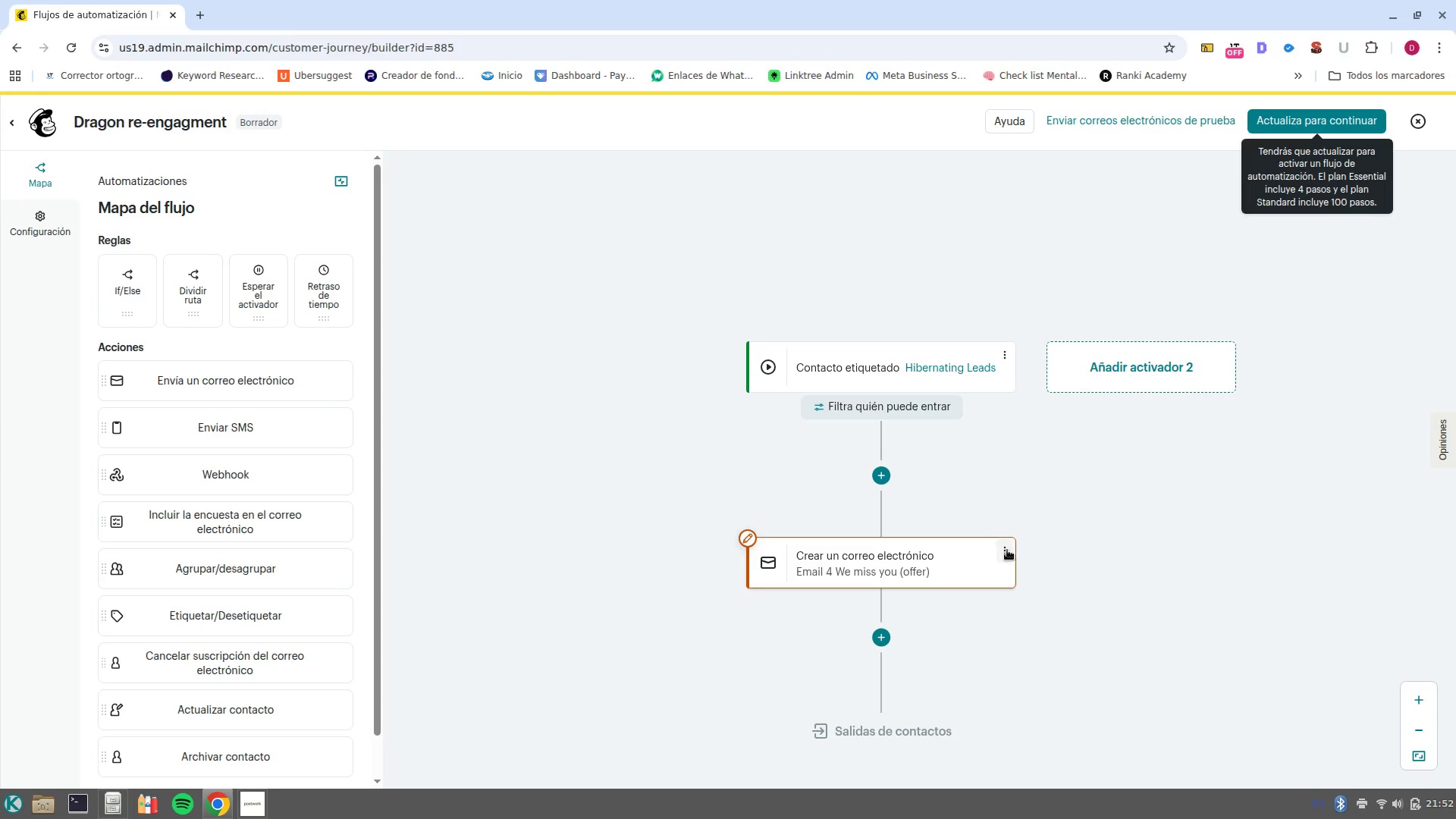 
left_click_drag(start_coordinate=[1007, 550], to_coordinate=[979, 538])
 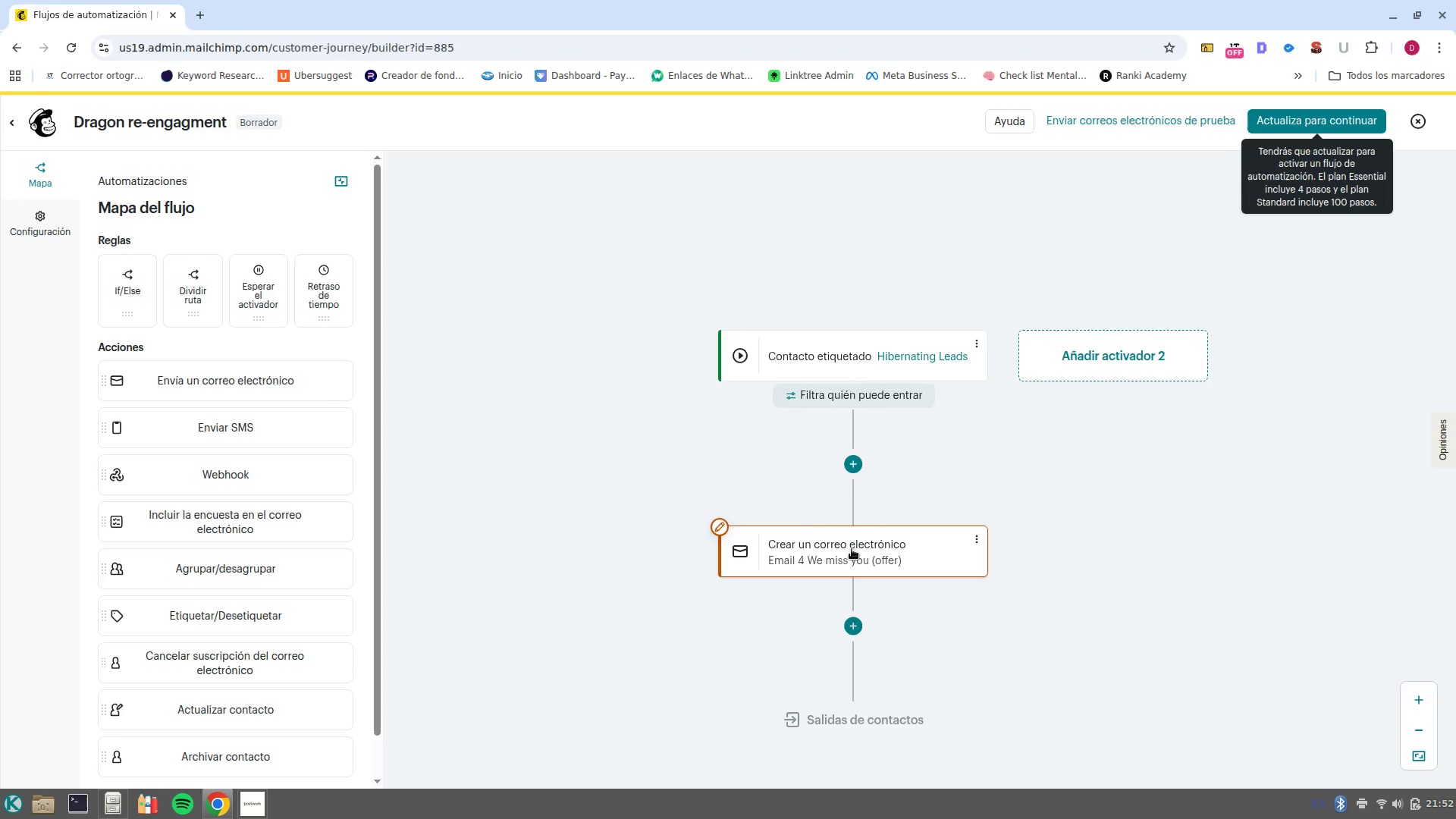 
left_click_drag(start_coordinate=[852, 549], to_coordinate=[918, 503])
 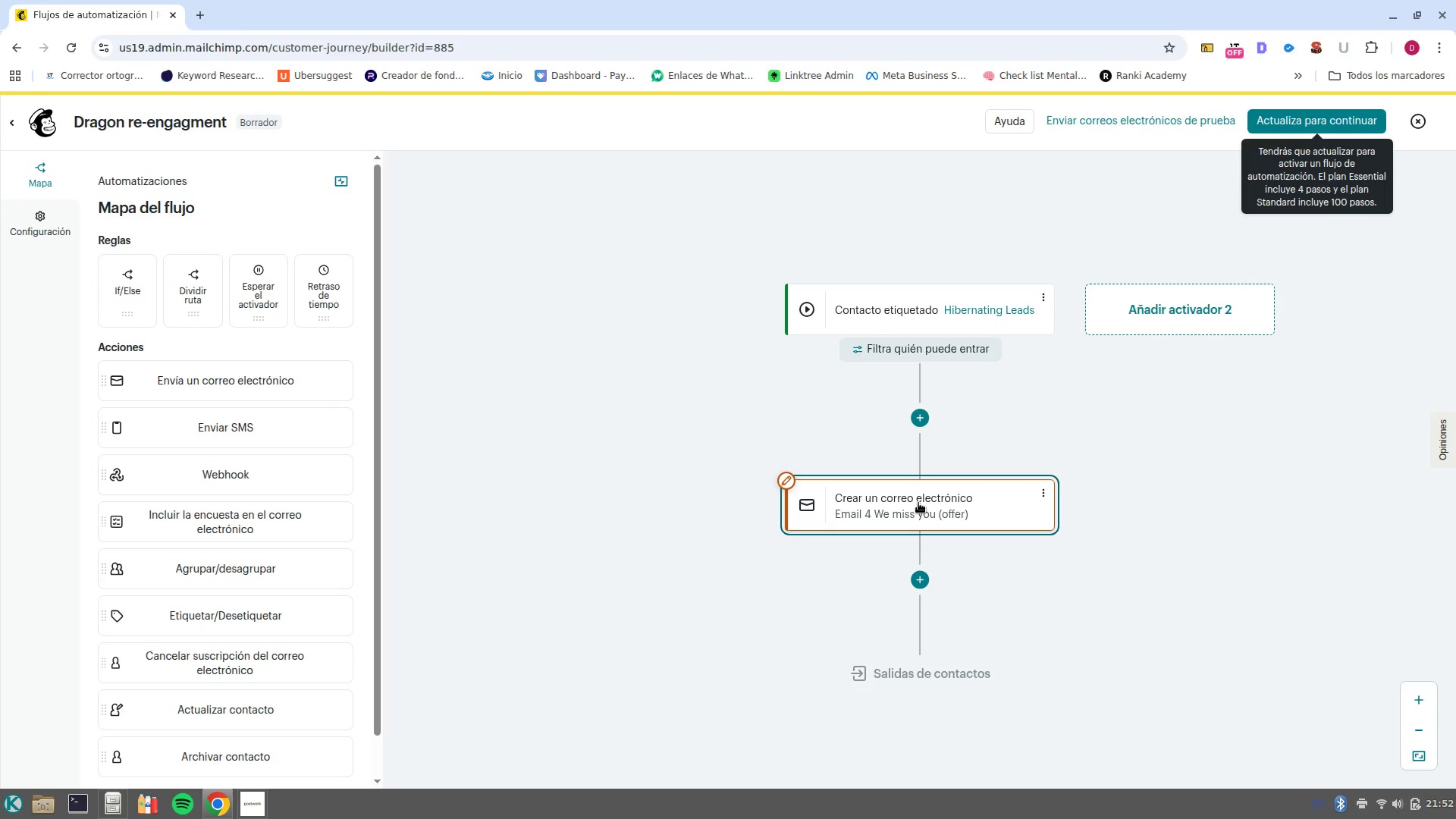 
left_click_drag(start_coordinate=[918, 503], to_coordinate=[945, 471])
 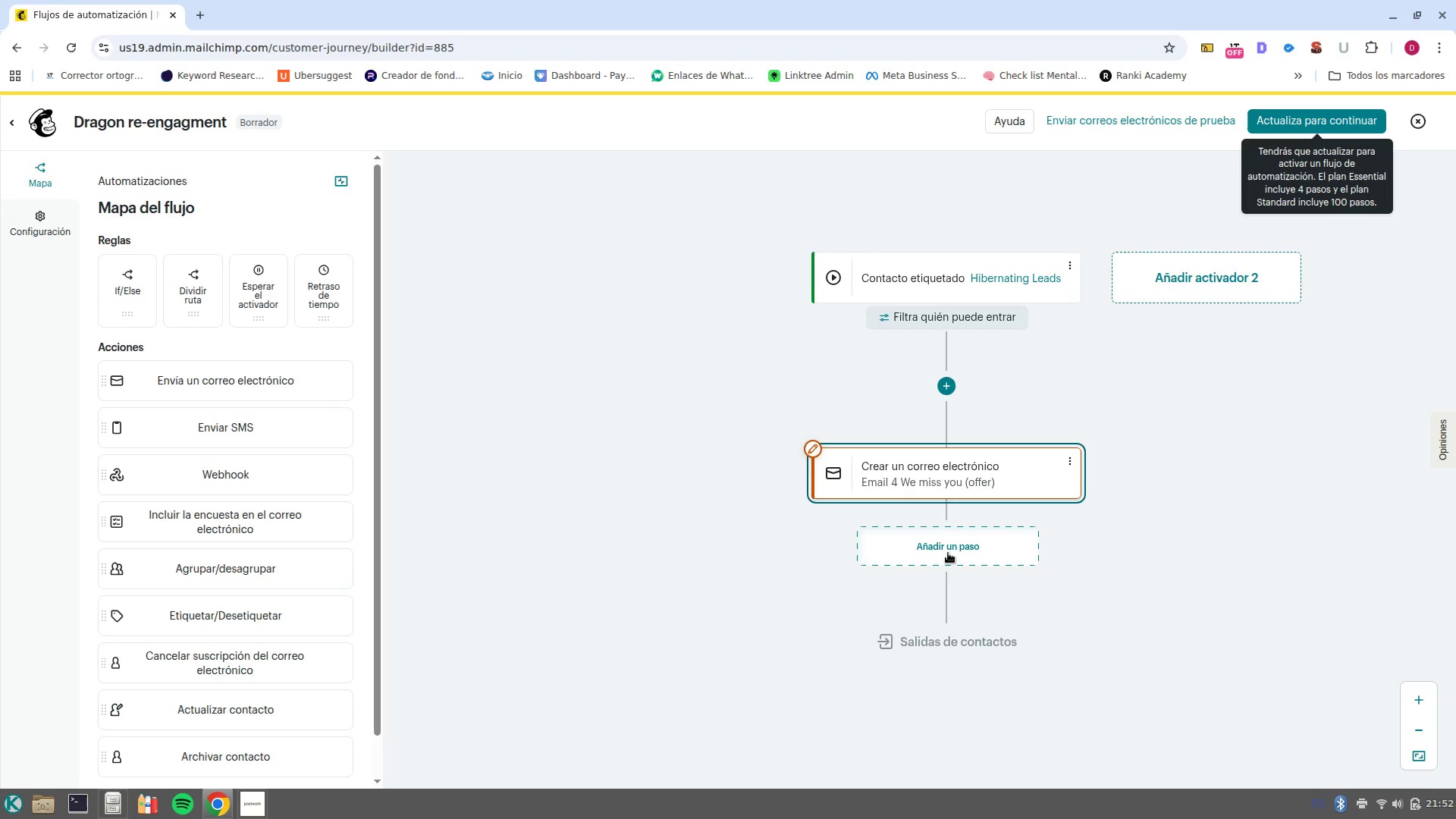 
left_click([948, 553])
 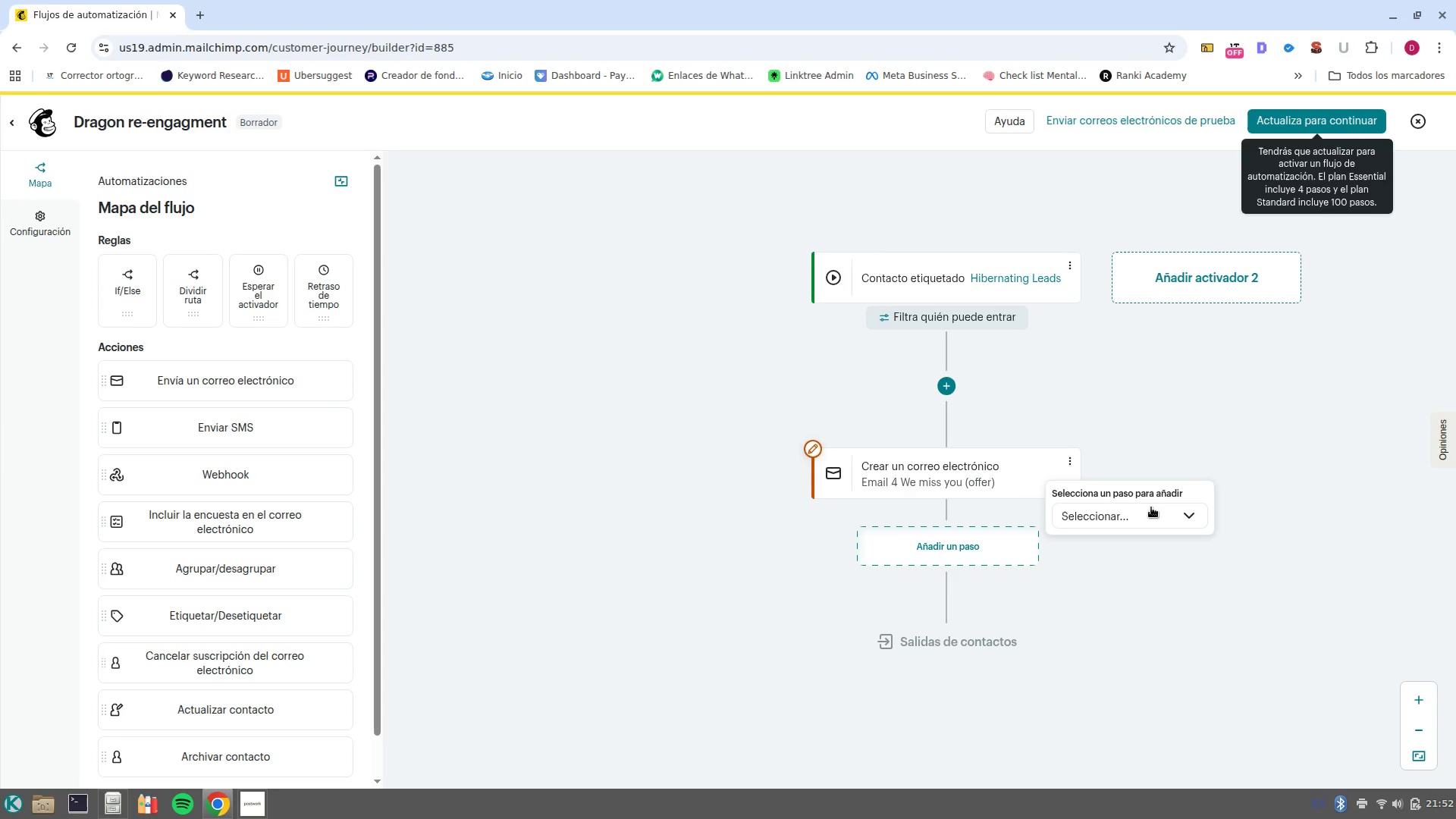 
left_click([1160, 516])
 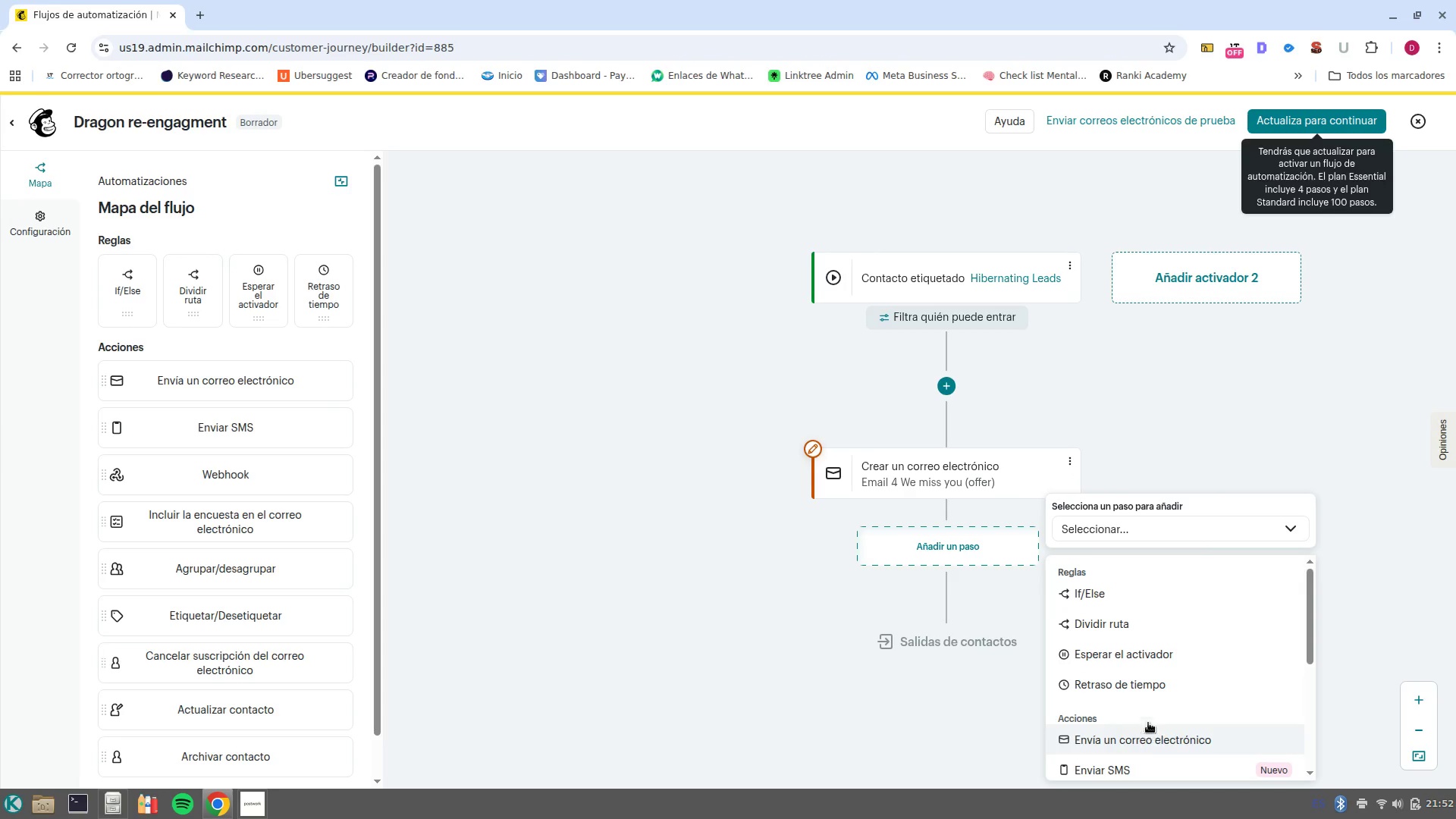 
left_click([1147, 687])
 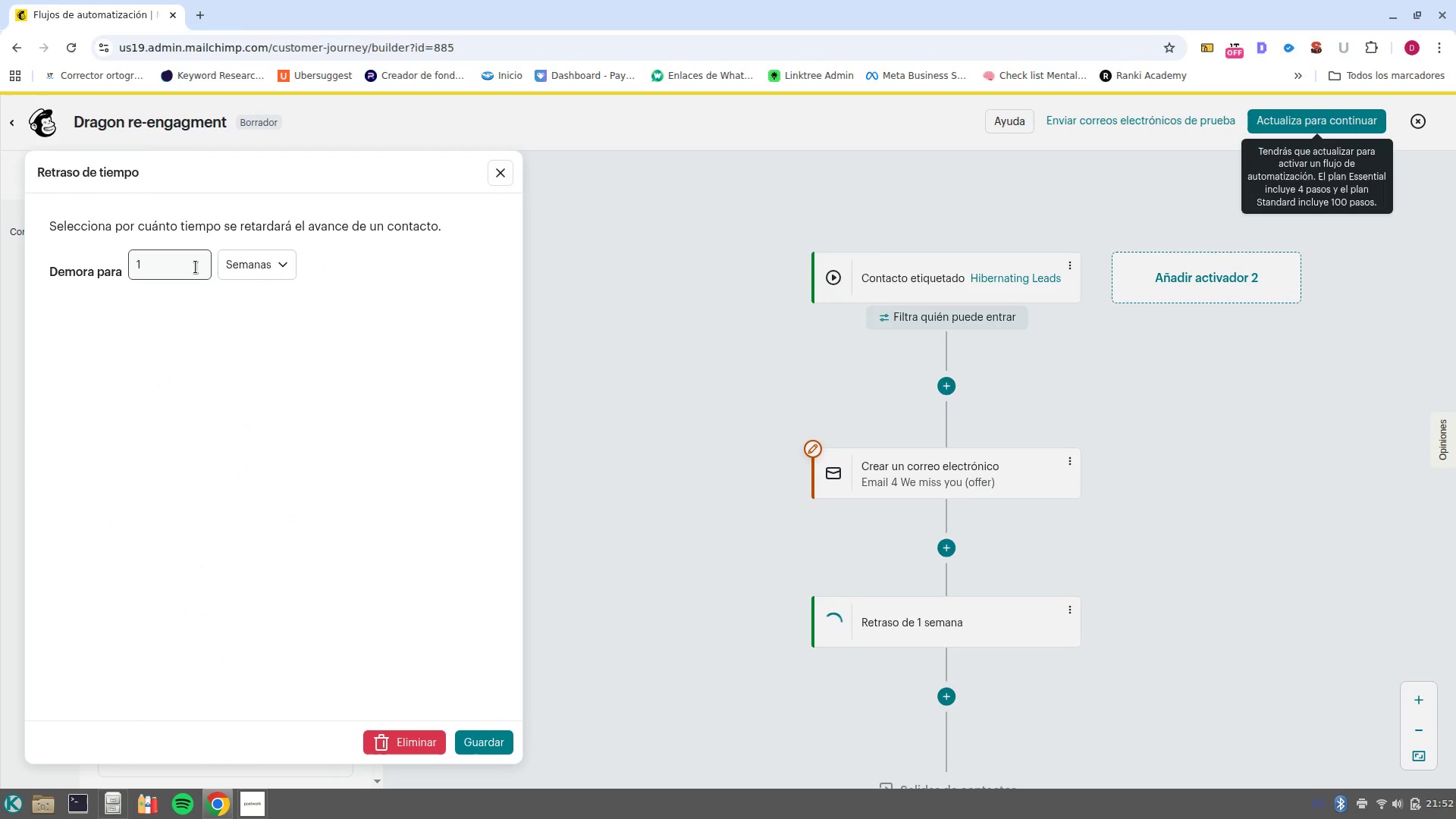 
left_click([171, 259])
 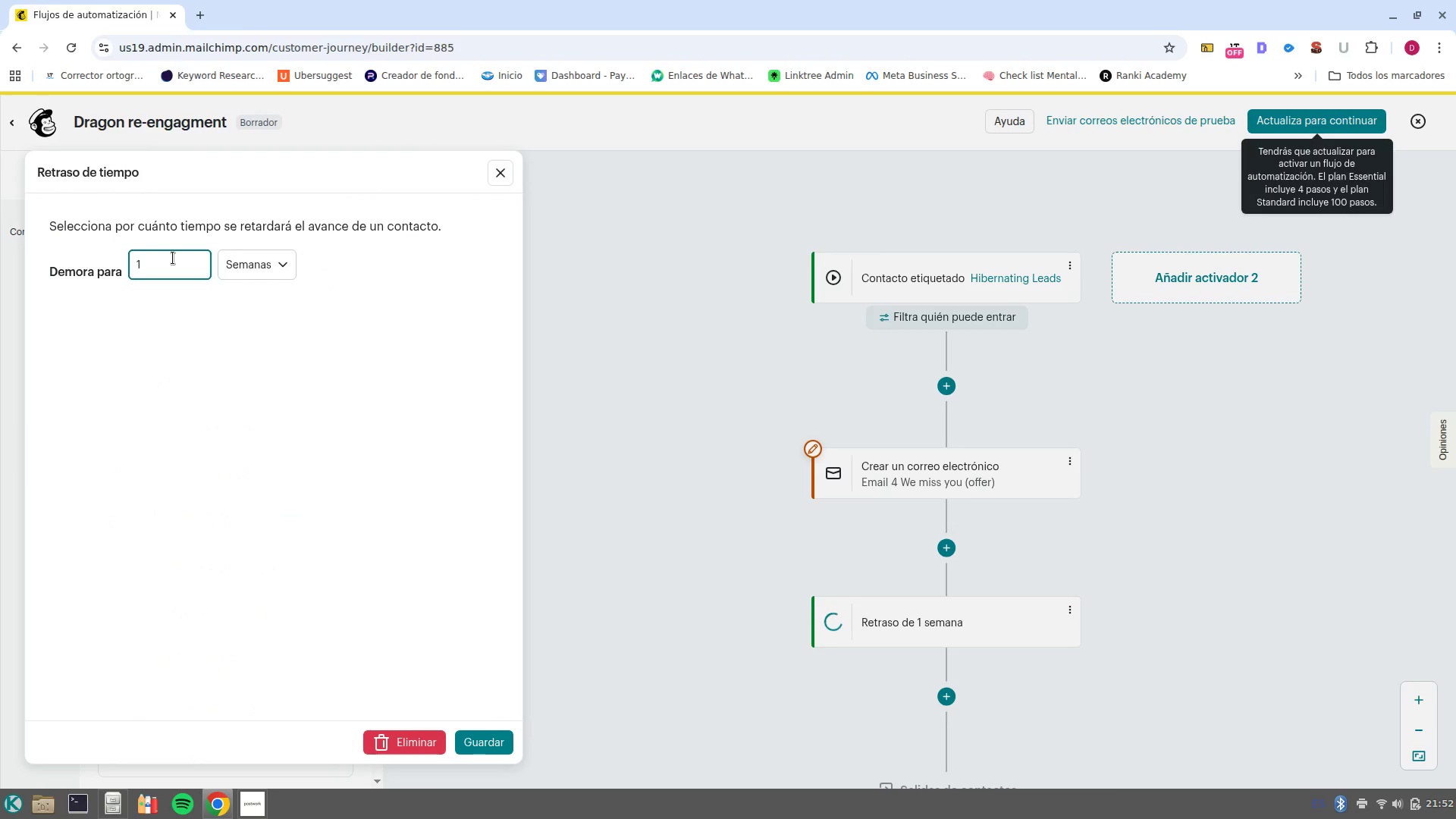 
key(Backspace)
 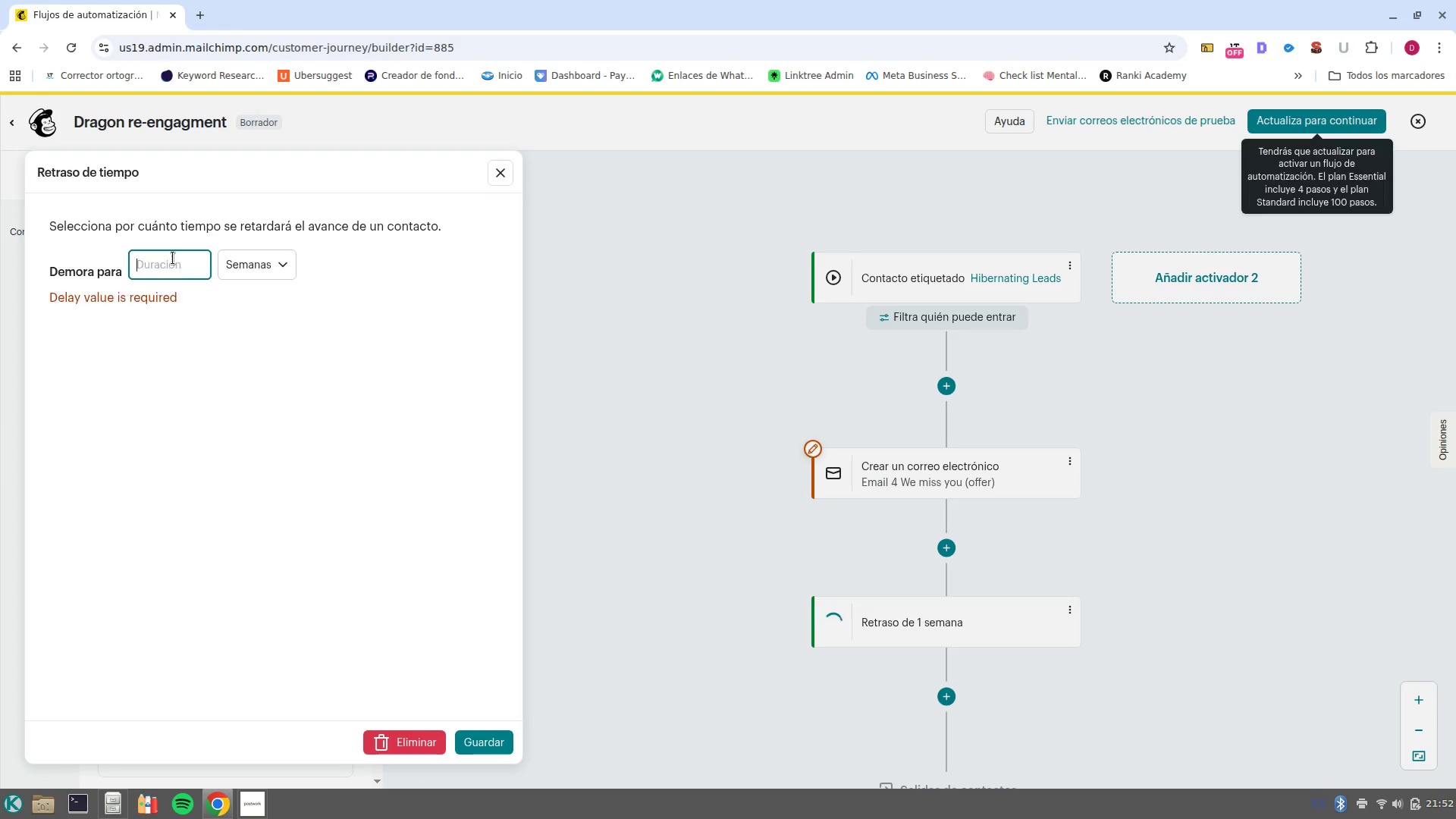 
key(7)
 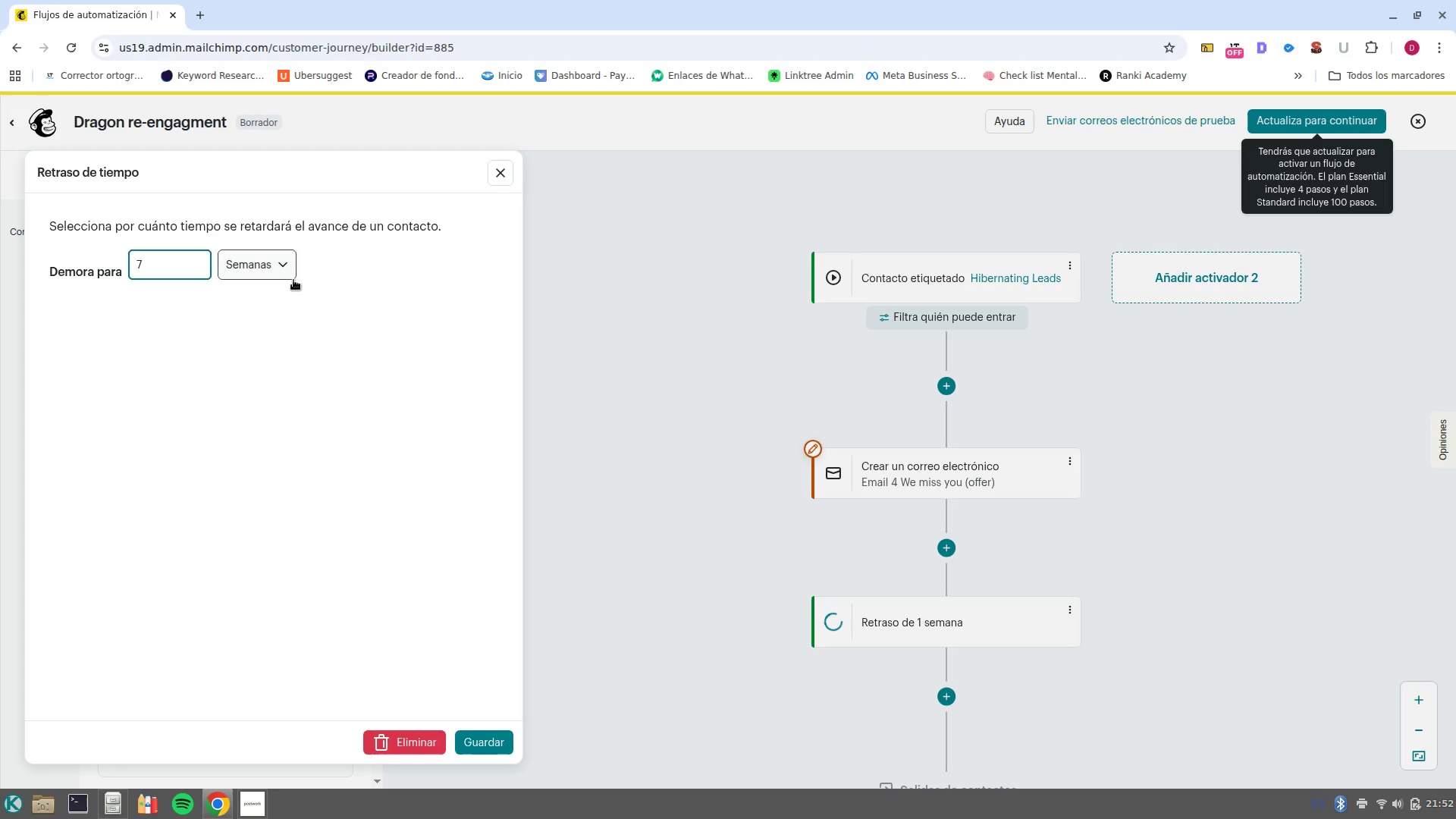 
left_click([260, 267])
 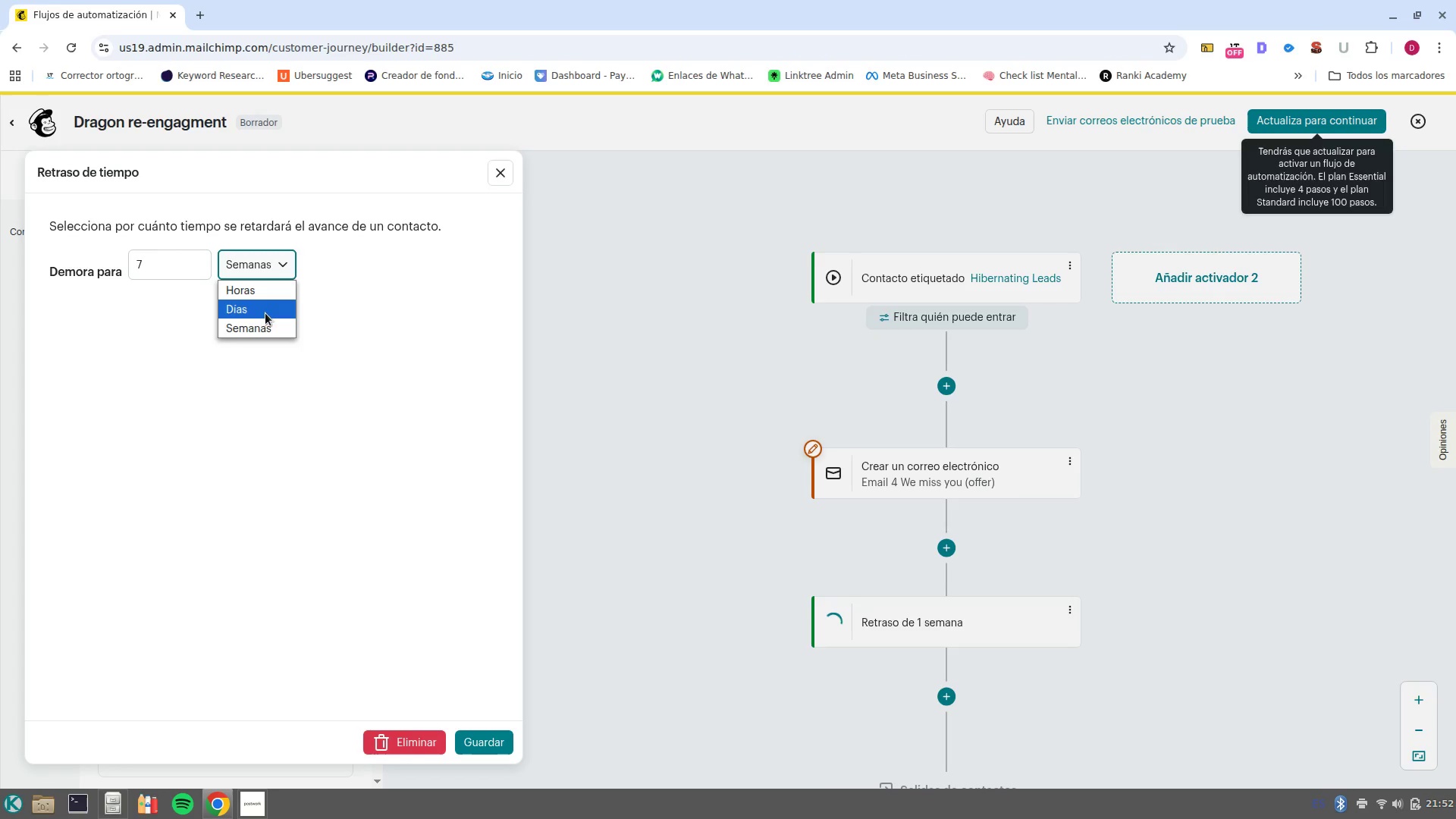 
left_click([265, 315])
 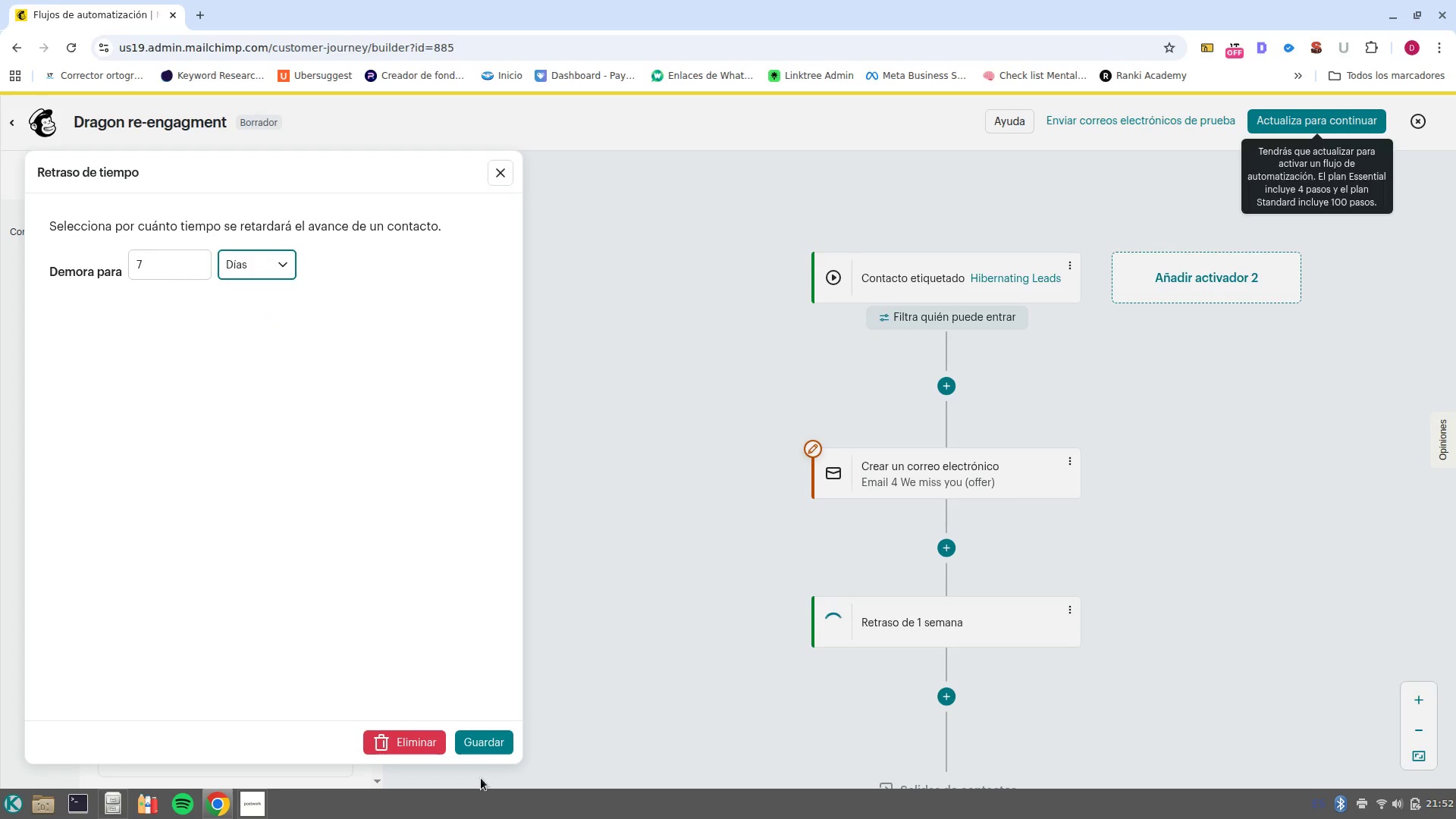 
left_click([477, 748])
 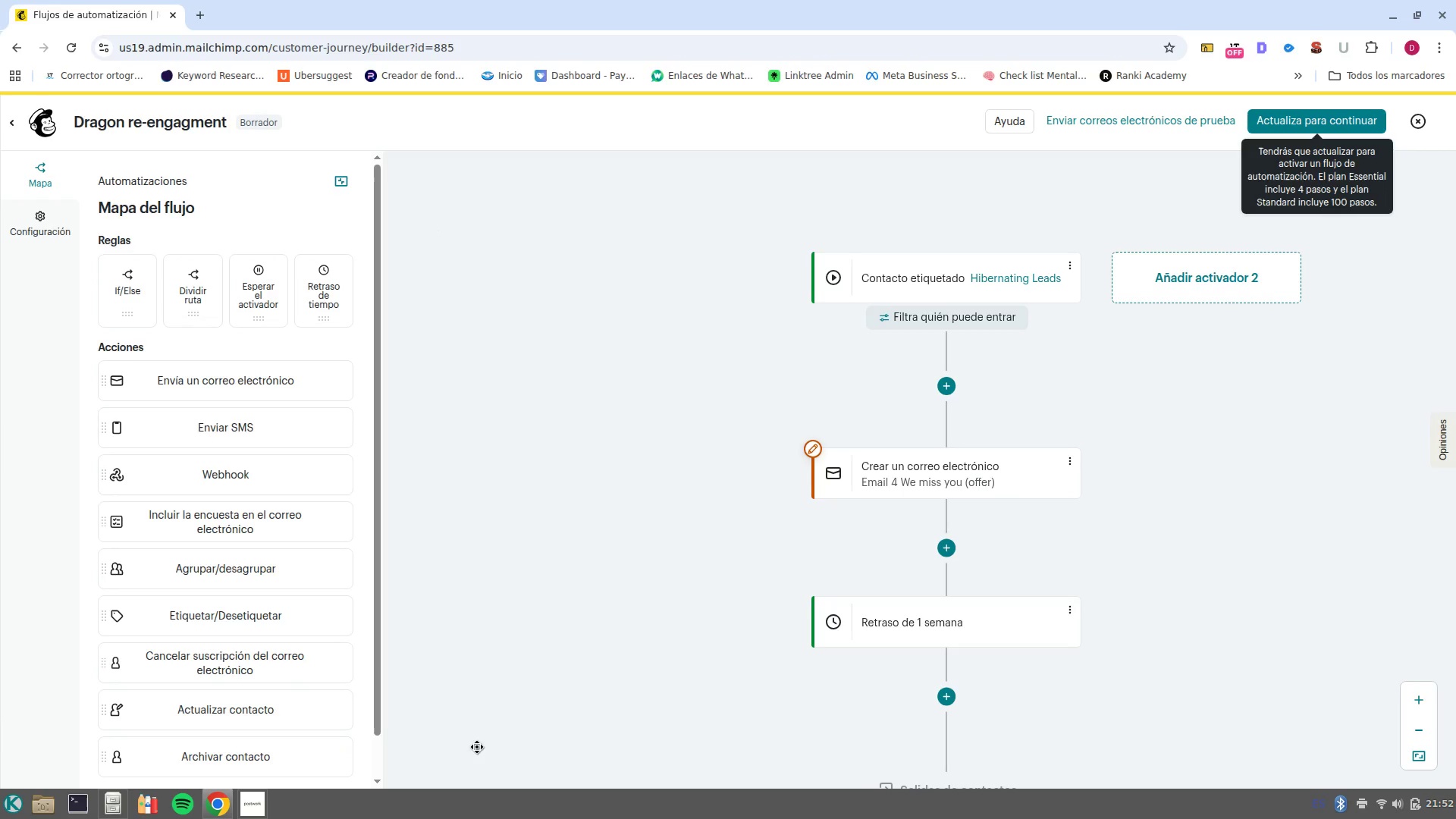 
scroll: coordinate [799, 635], scroll_direction: down, amount: 1.0
 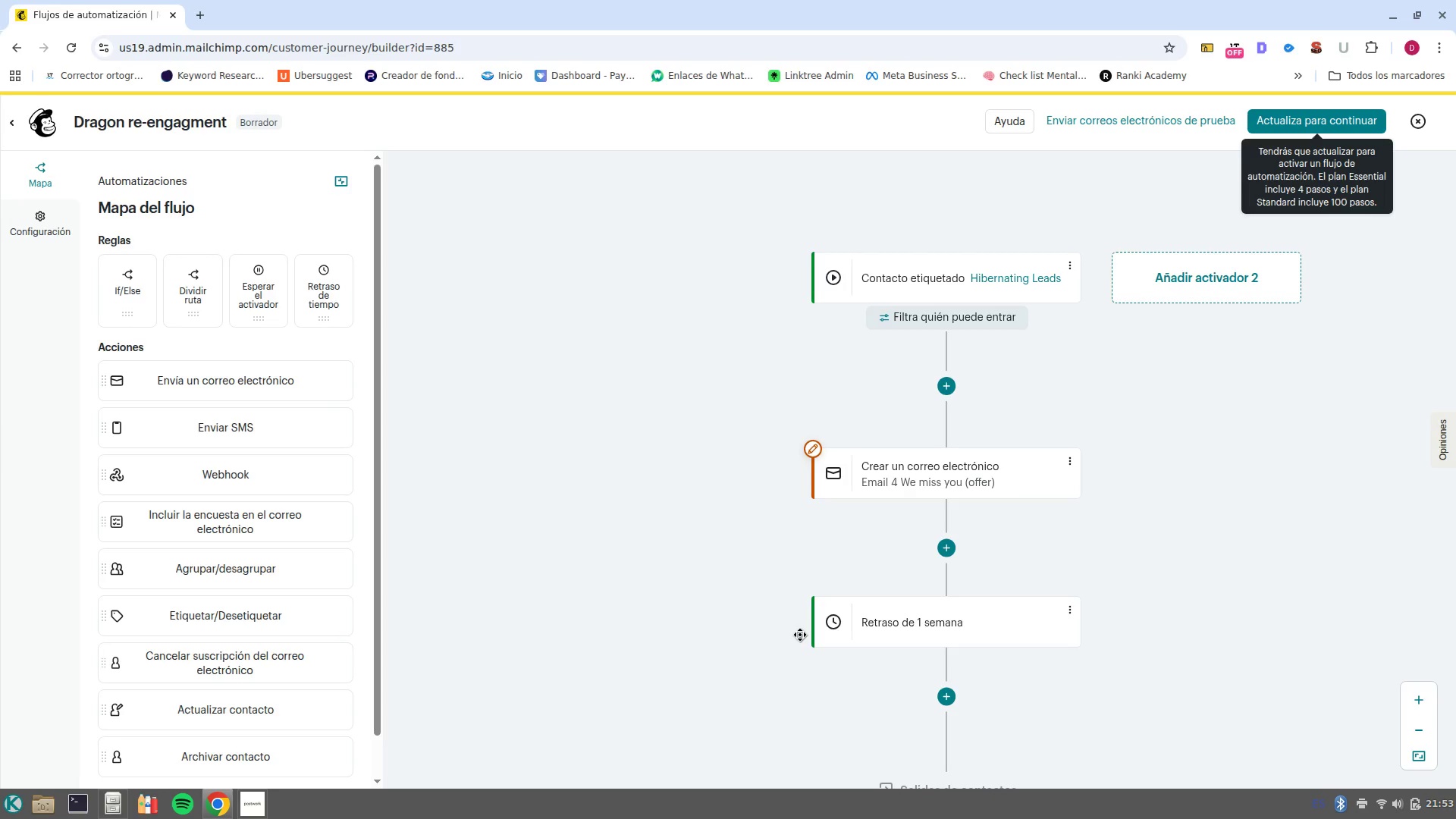 
wait(10.6)
 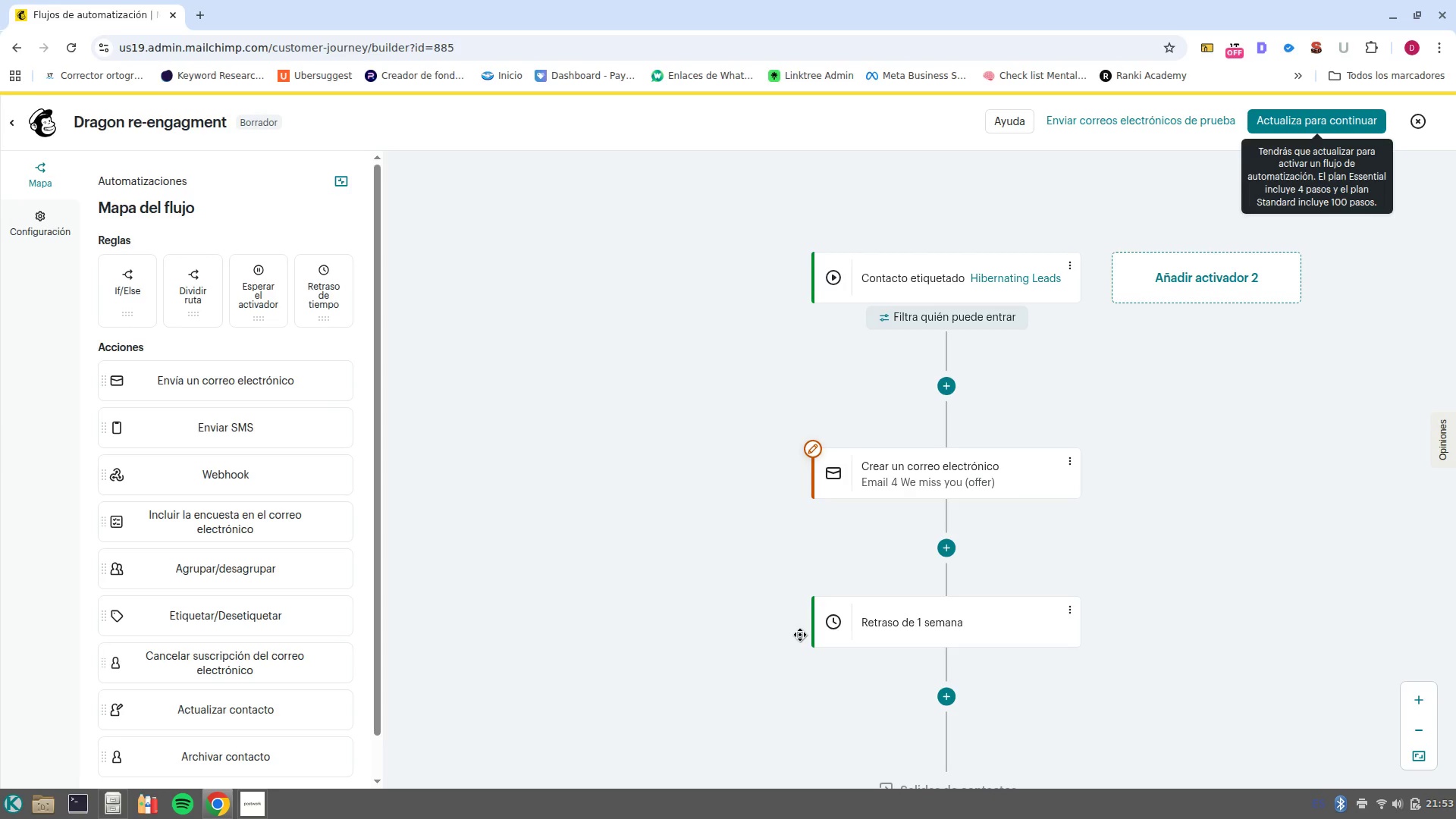 
scroll: coordinate [1039, 673], scroll_direction: down, amount: 2.0
 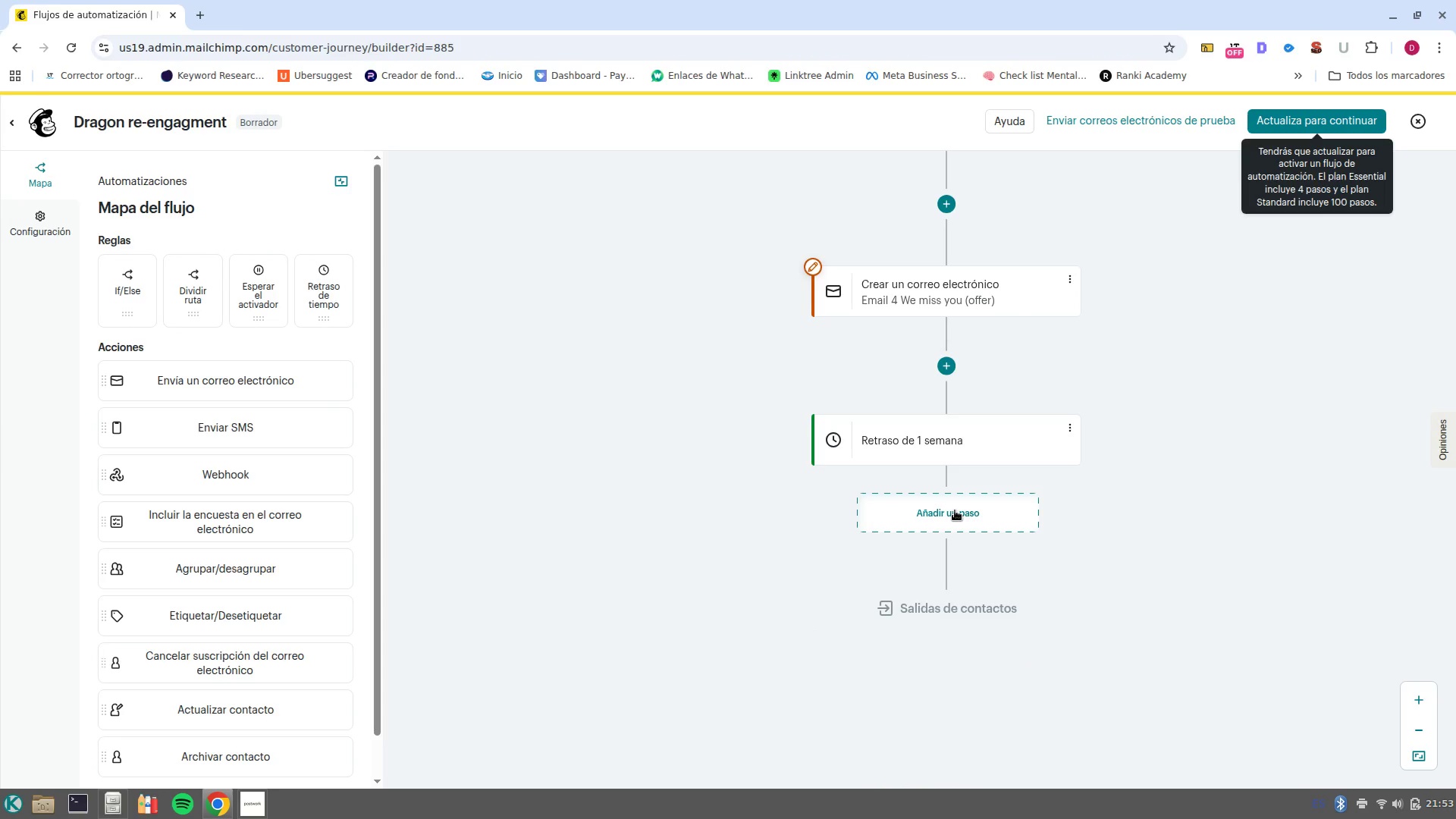 
left_click([955, 510])
 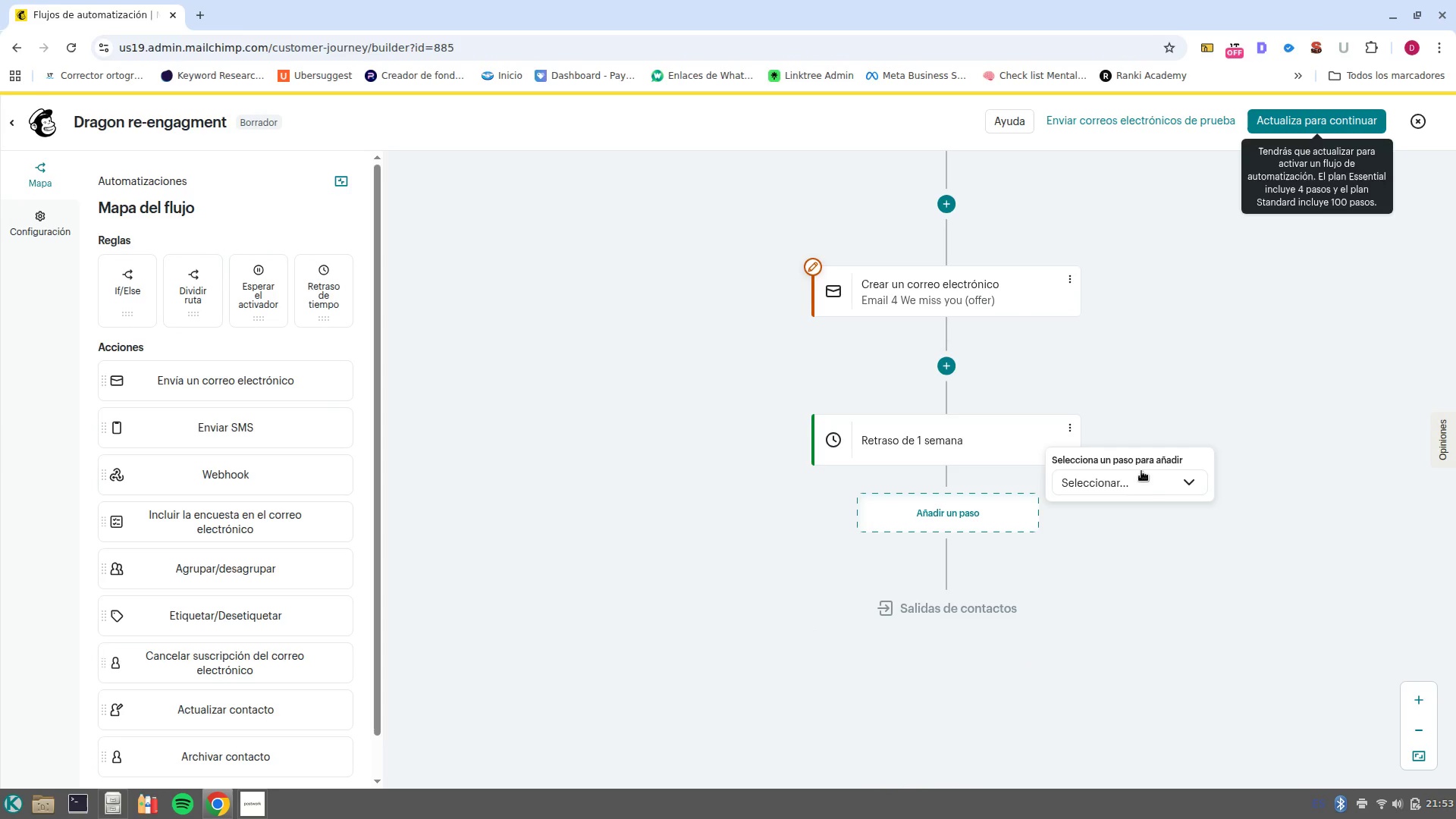 
left_click([1149, 485])
 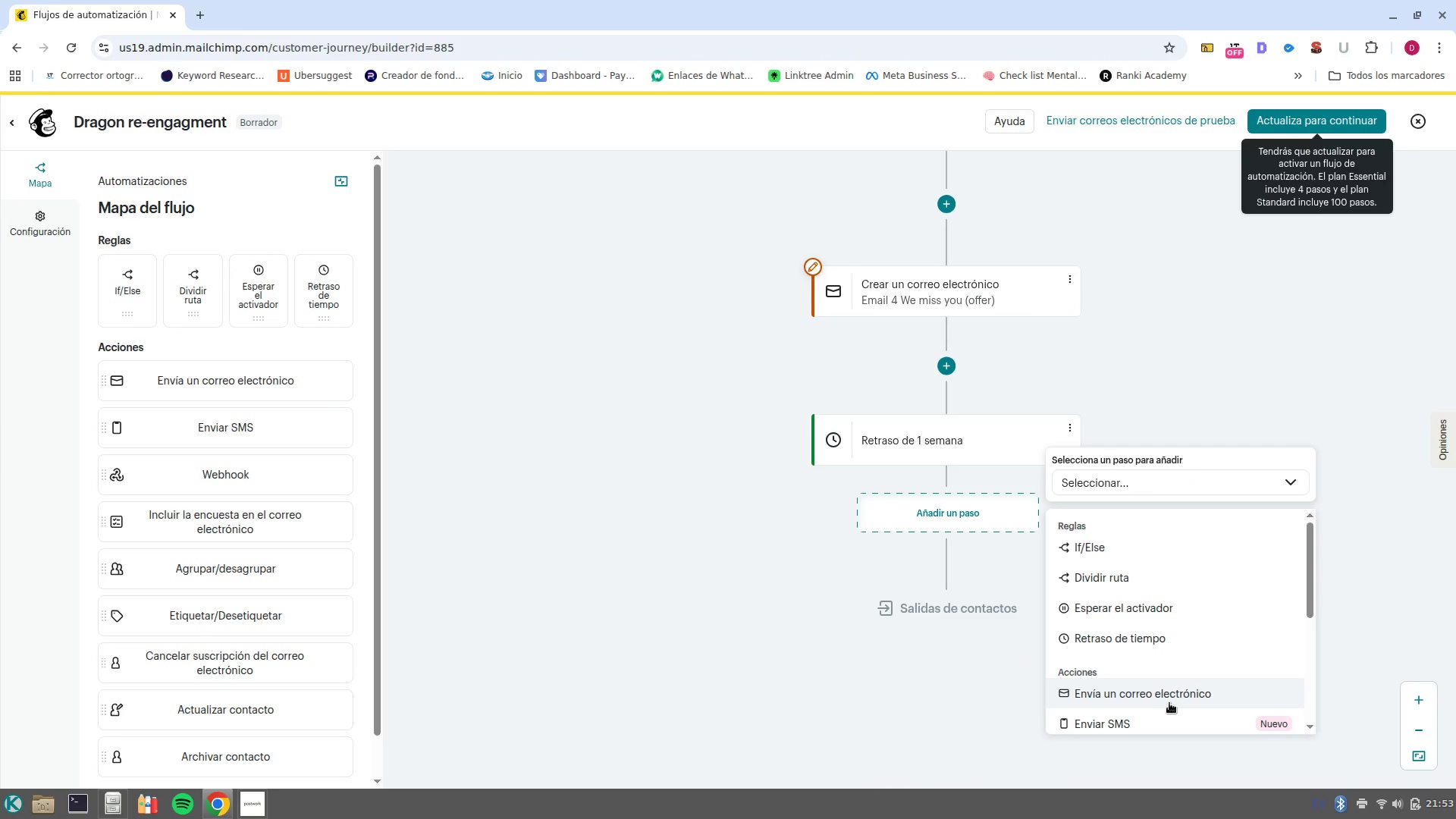 
left_click([1172, 701])
 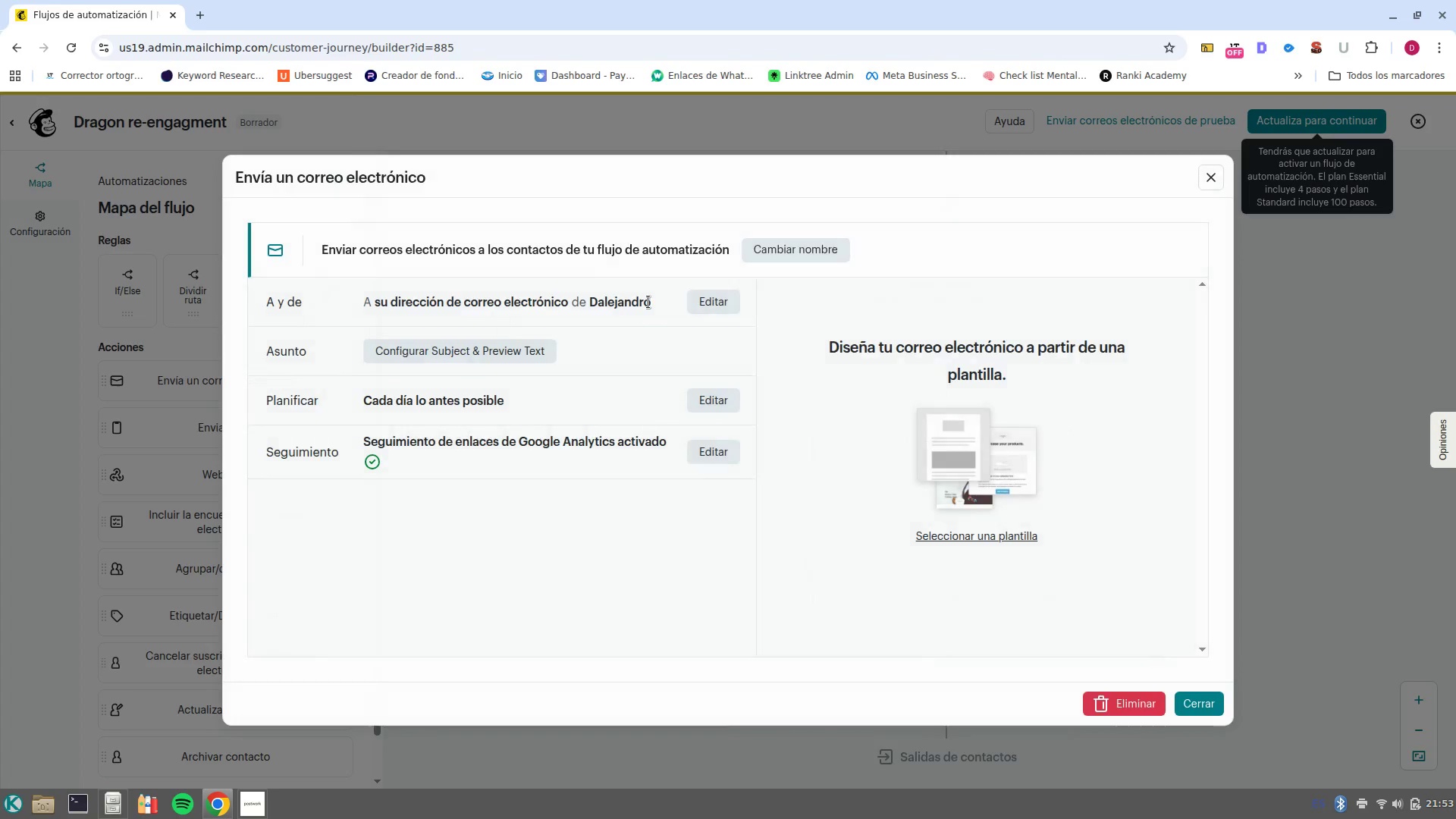 
left_click([788, 254])
 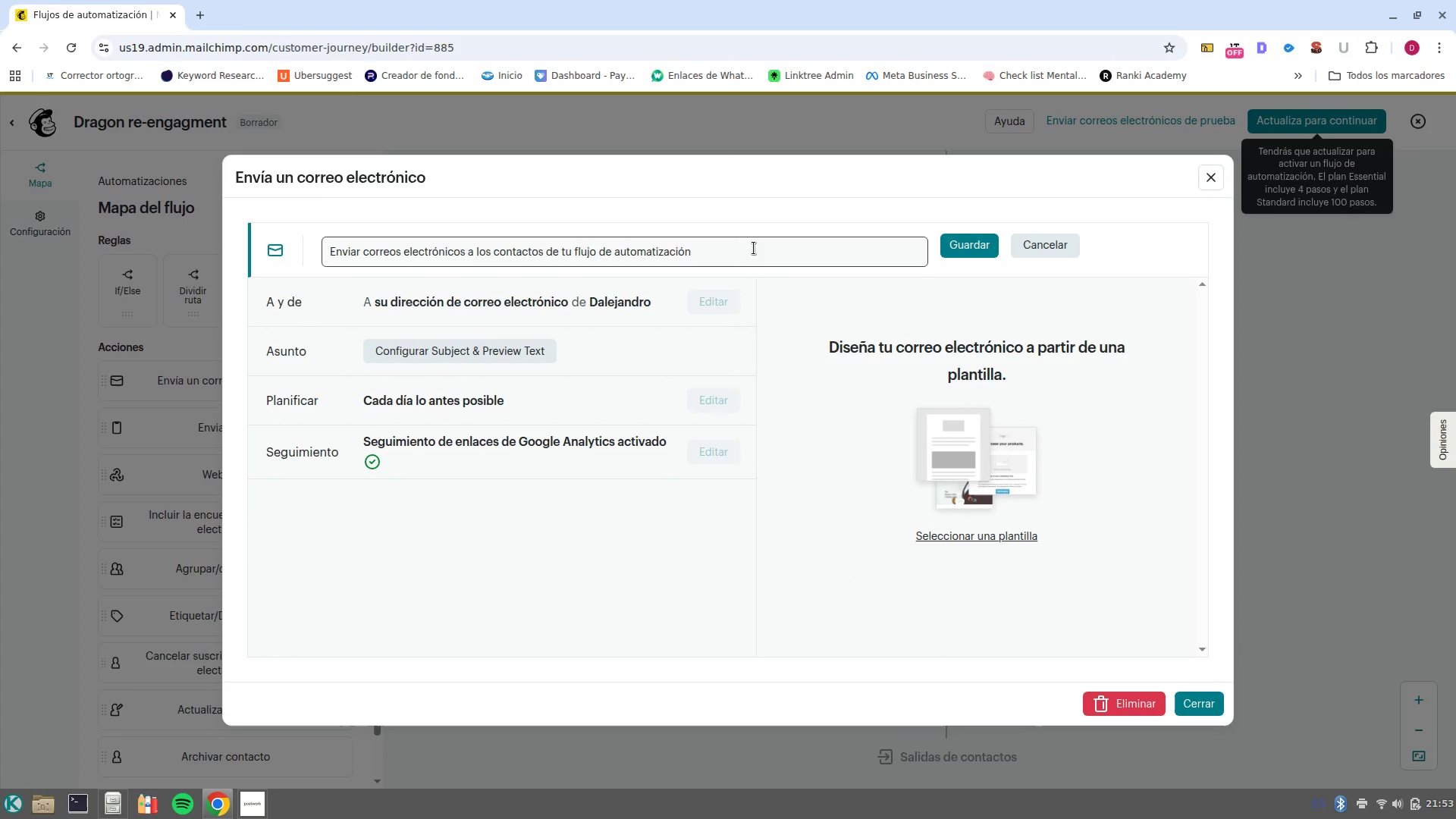 
double_click([754, 248])
 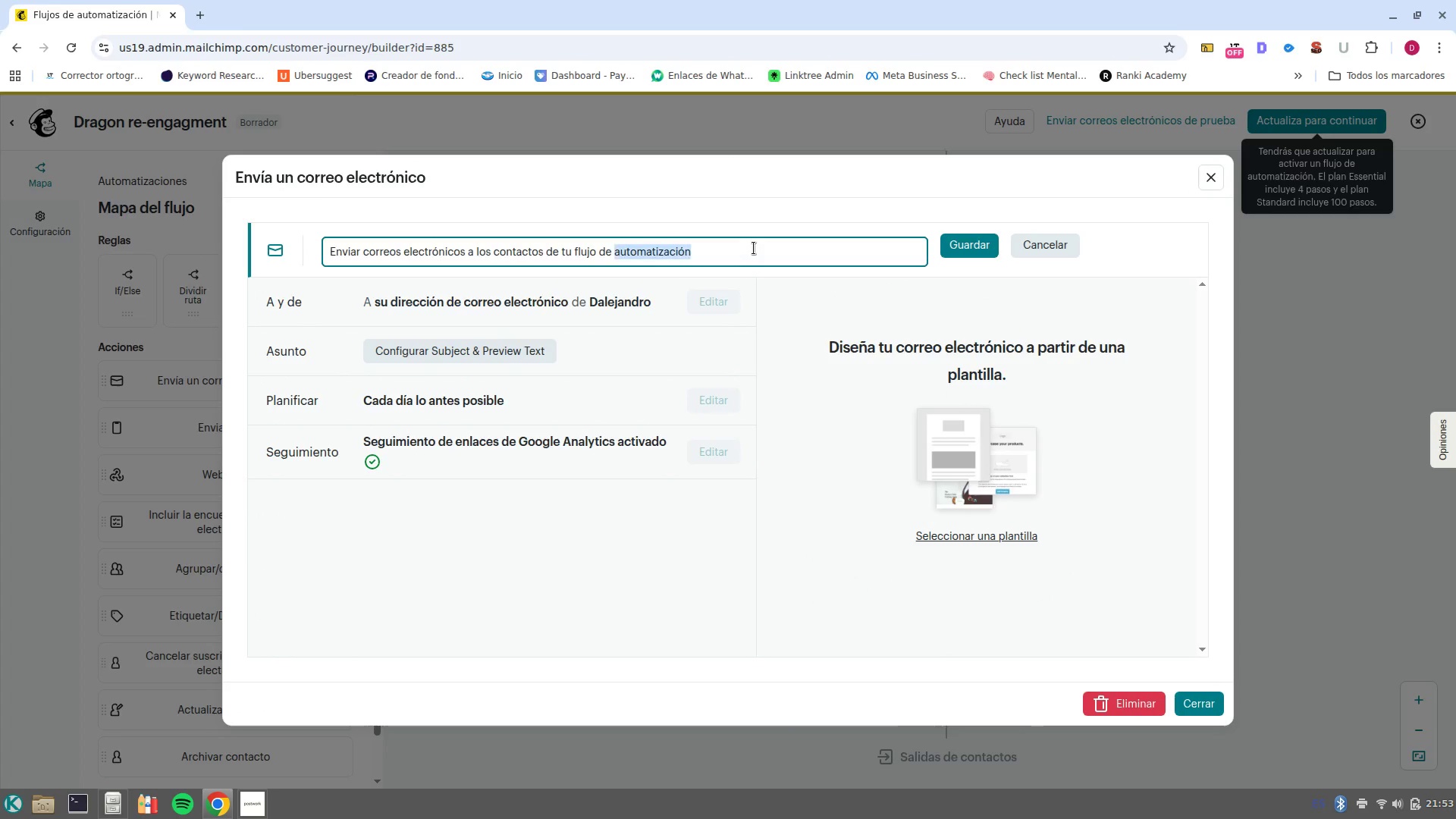 
triple_click([754, 248])
 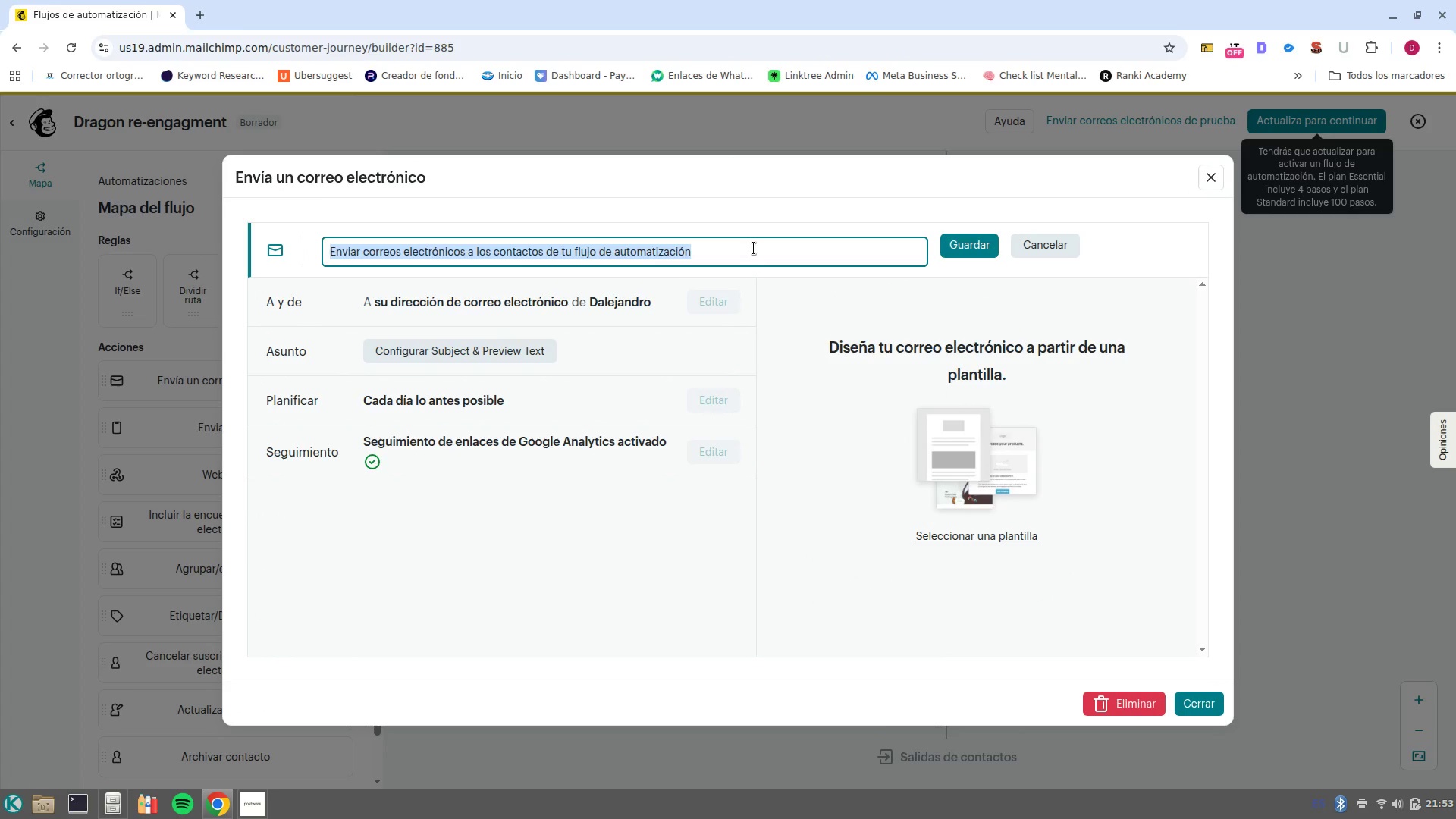 
type(Email 5 preference Update)
 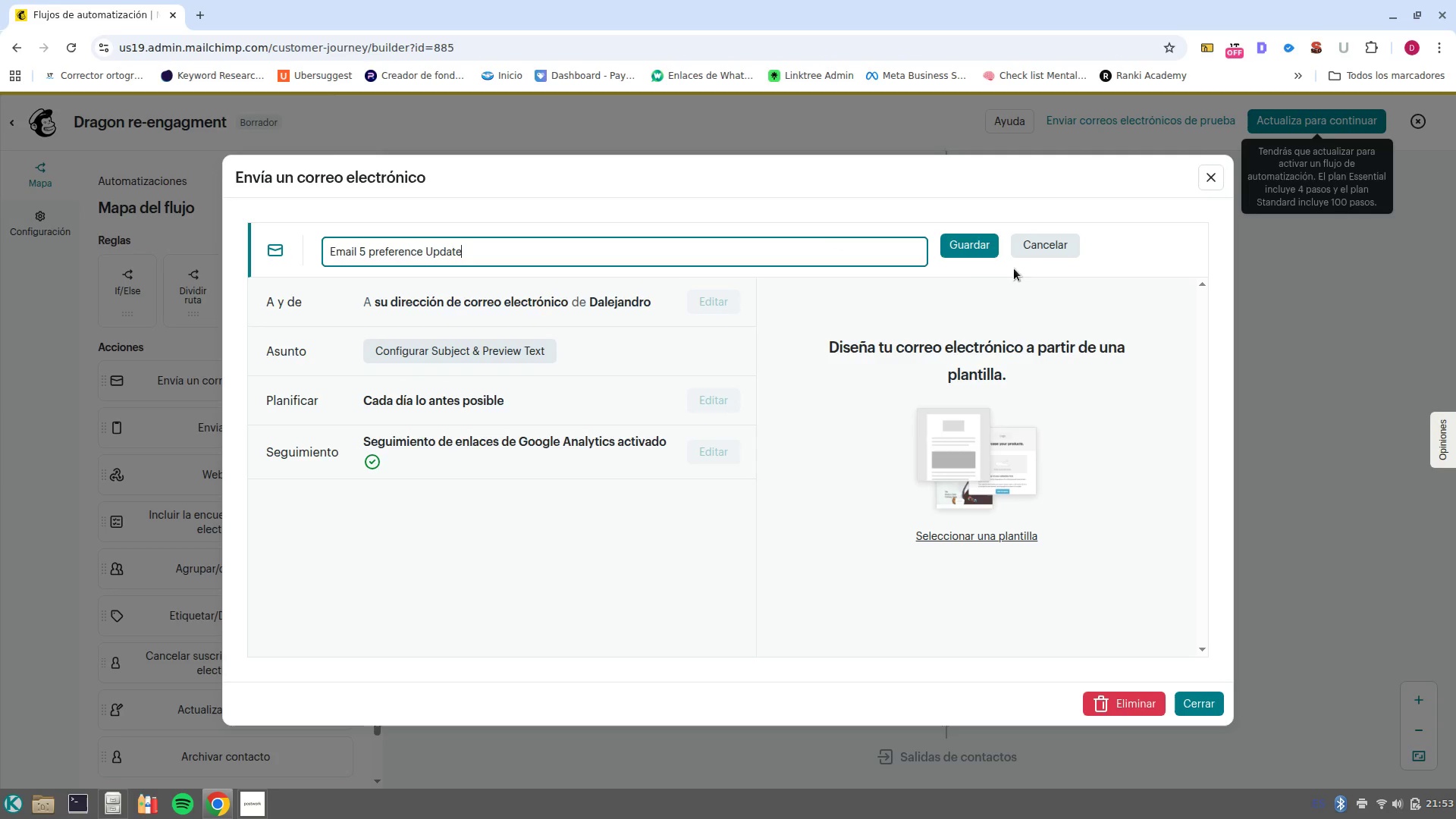 
left_click([962, 255])
 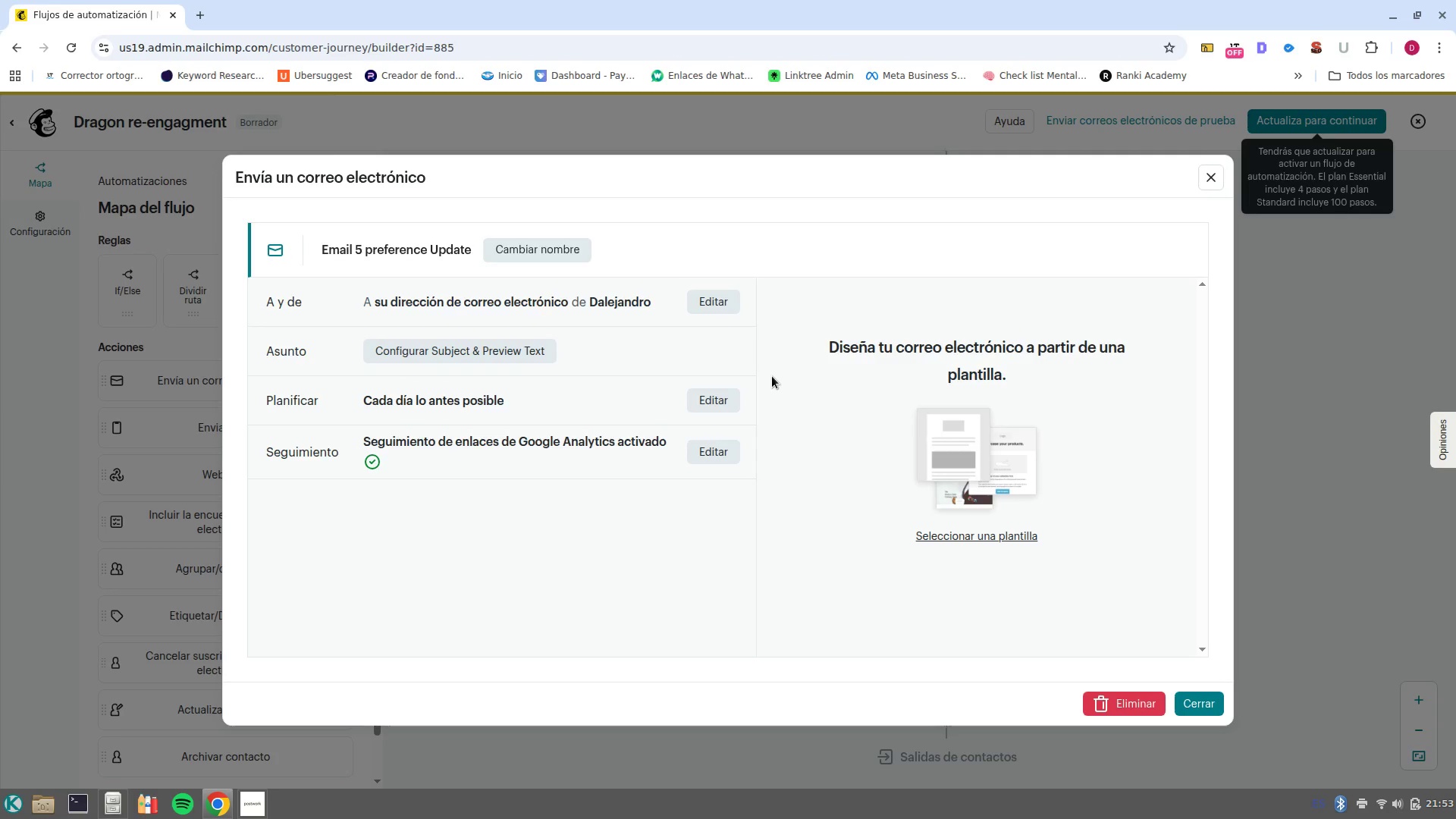 
wait(13.37)
 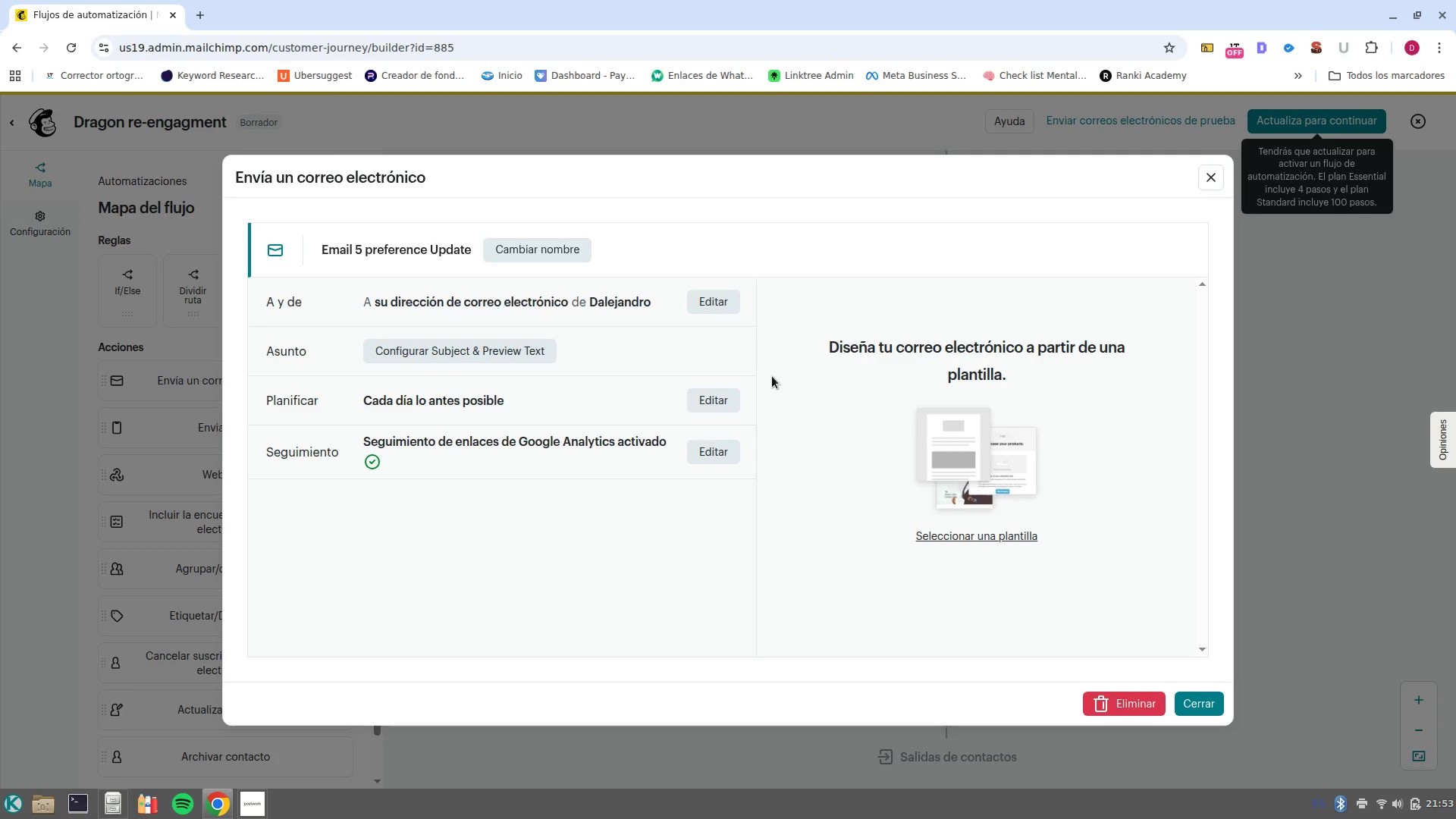 
left_click([1219, 698])
 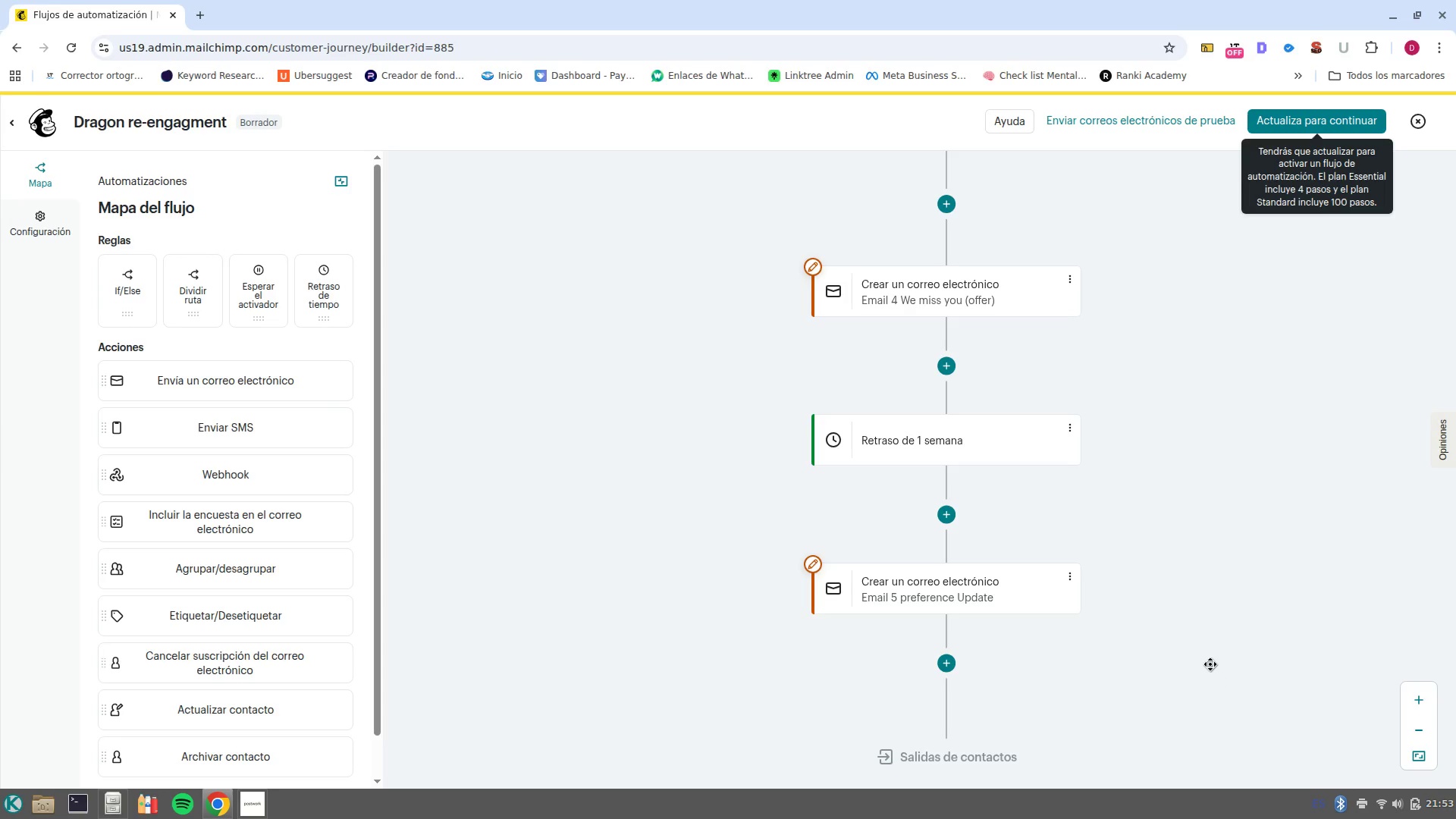 
scroll: coordinate [1209, 661], scroll_direction: down, amount: 1.0
 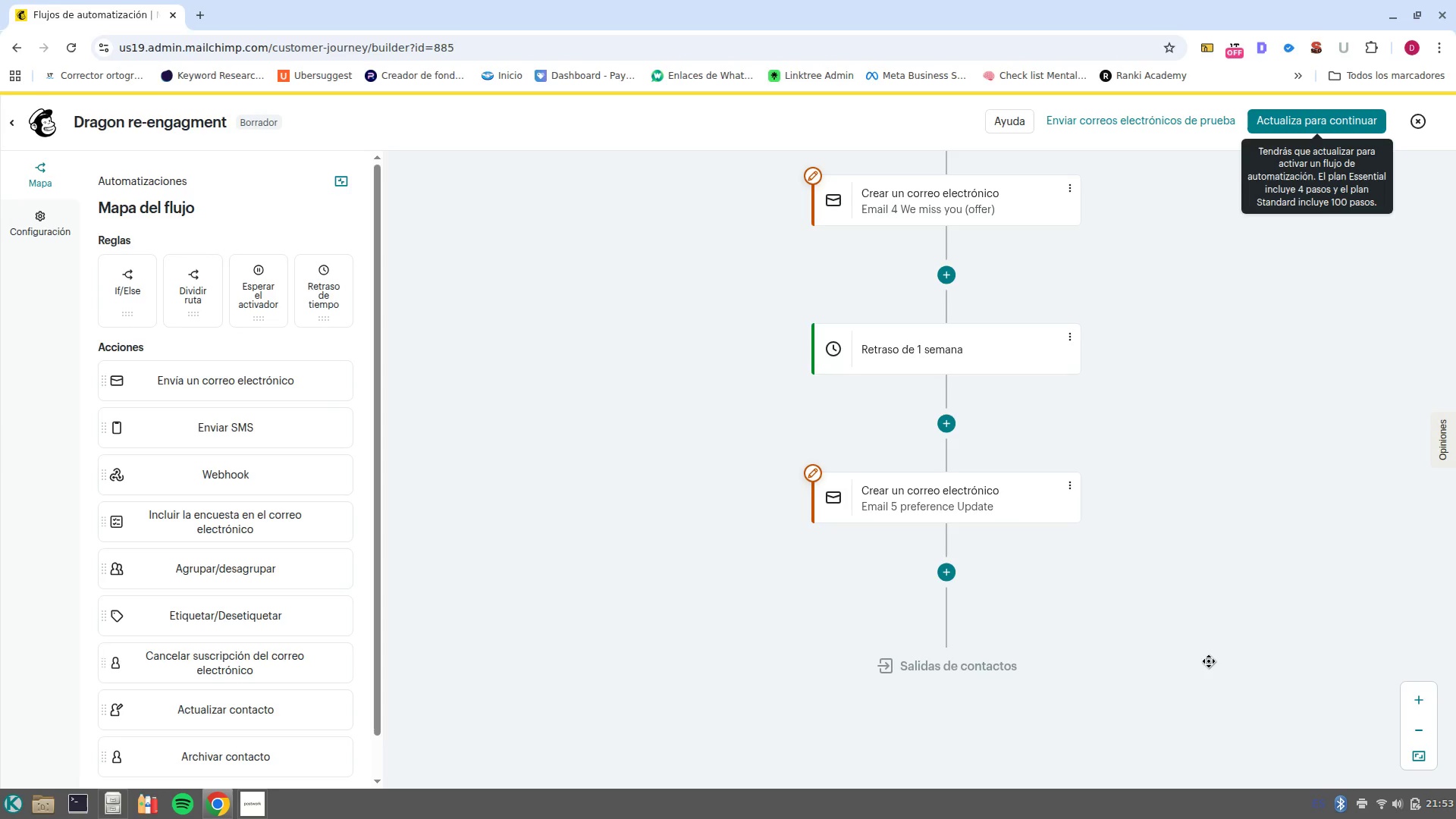 
wait(6.27)
 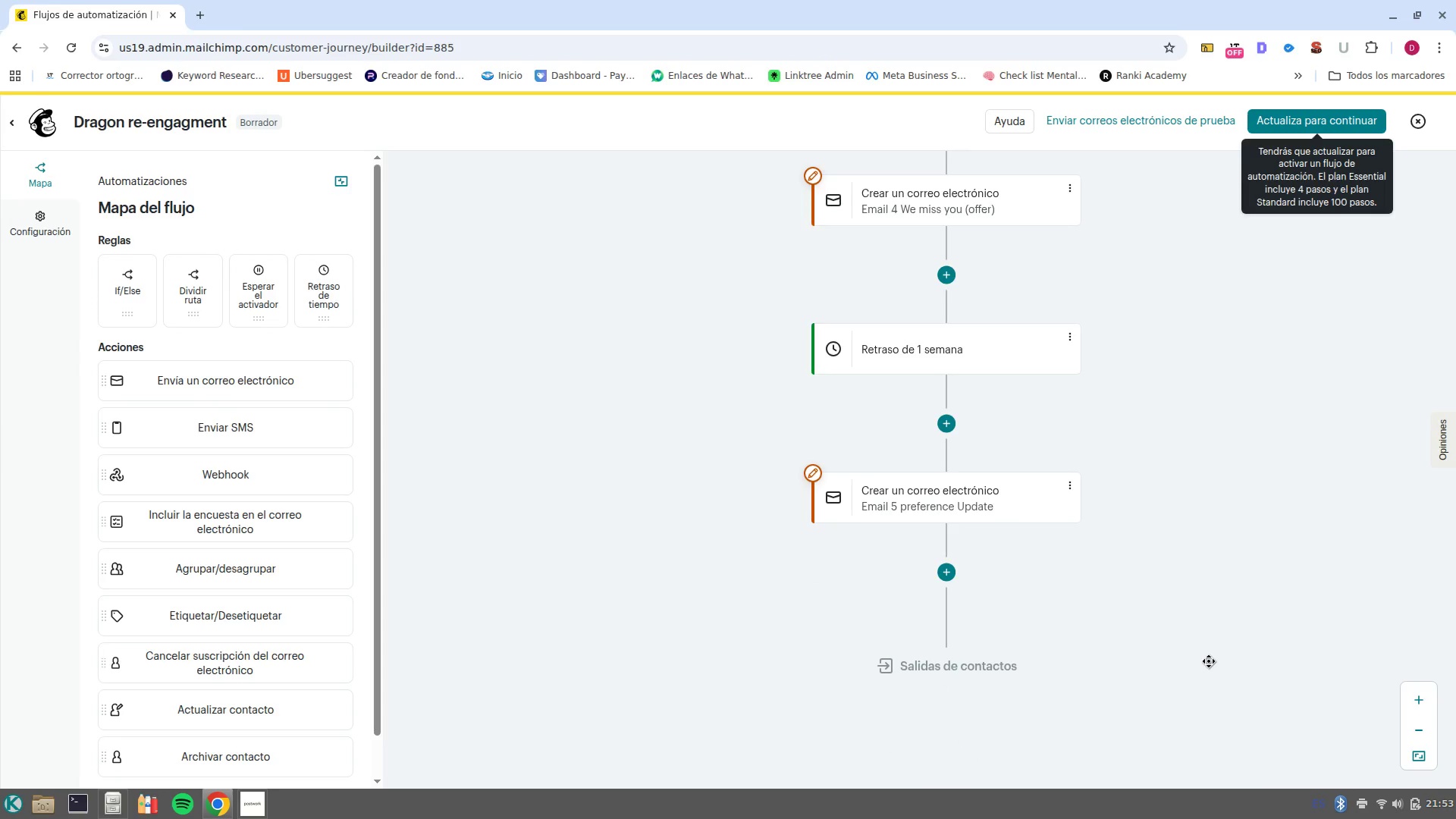 
left_click([20, 130])
 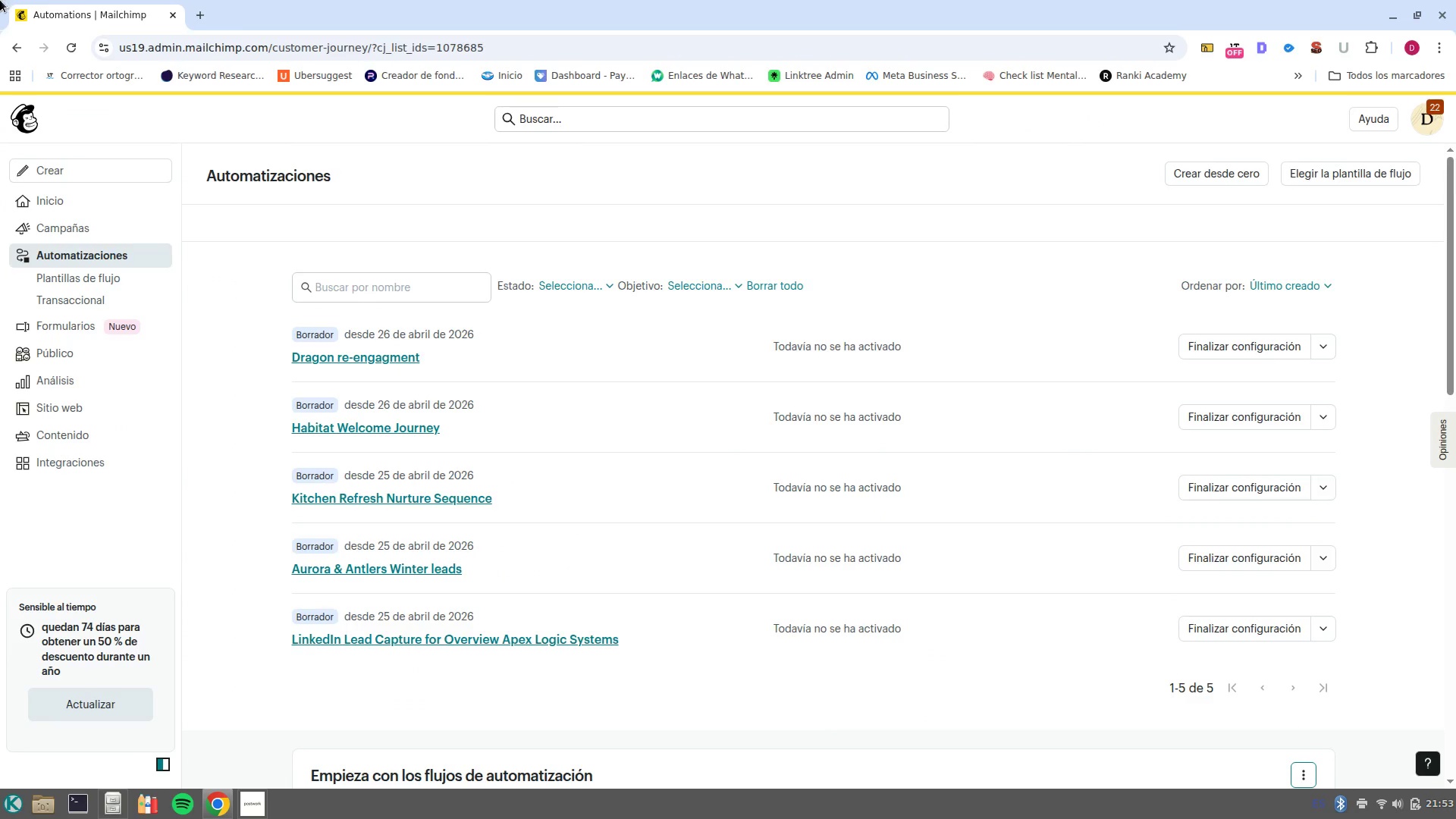 
left_click([402, 433])
 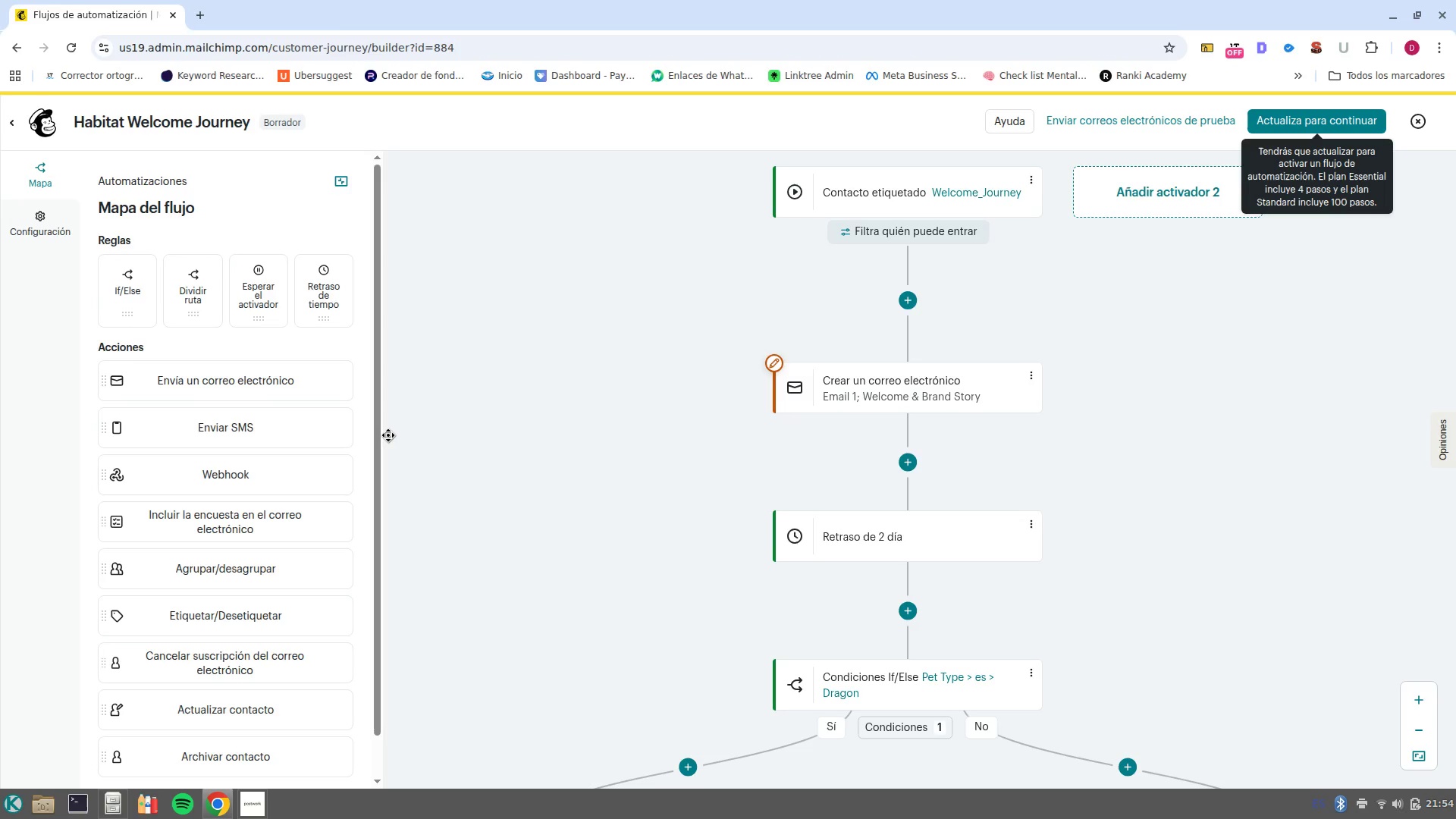 
wait(69.1)
 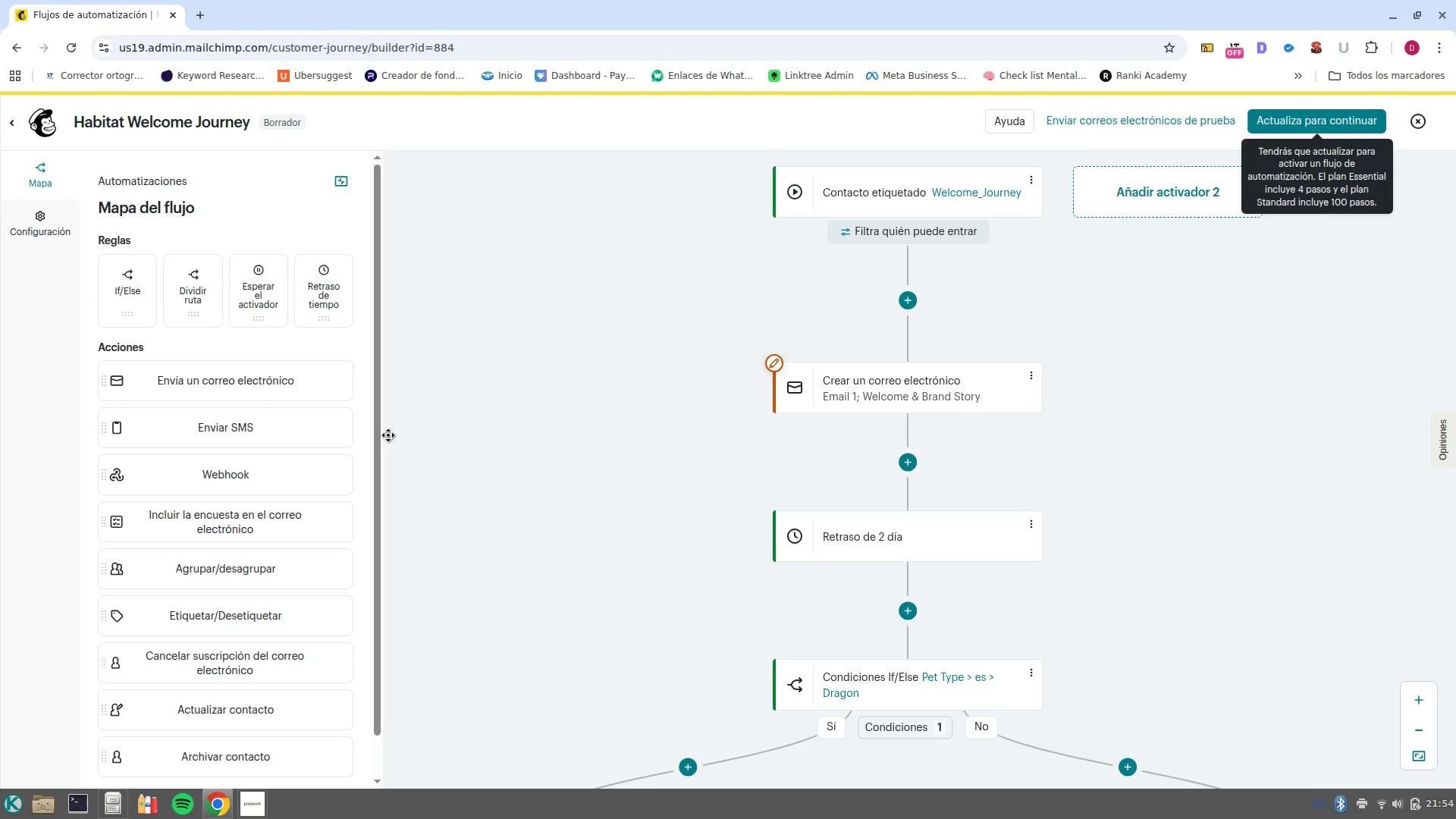 
left_click([974, 384])
 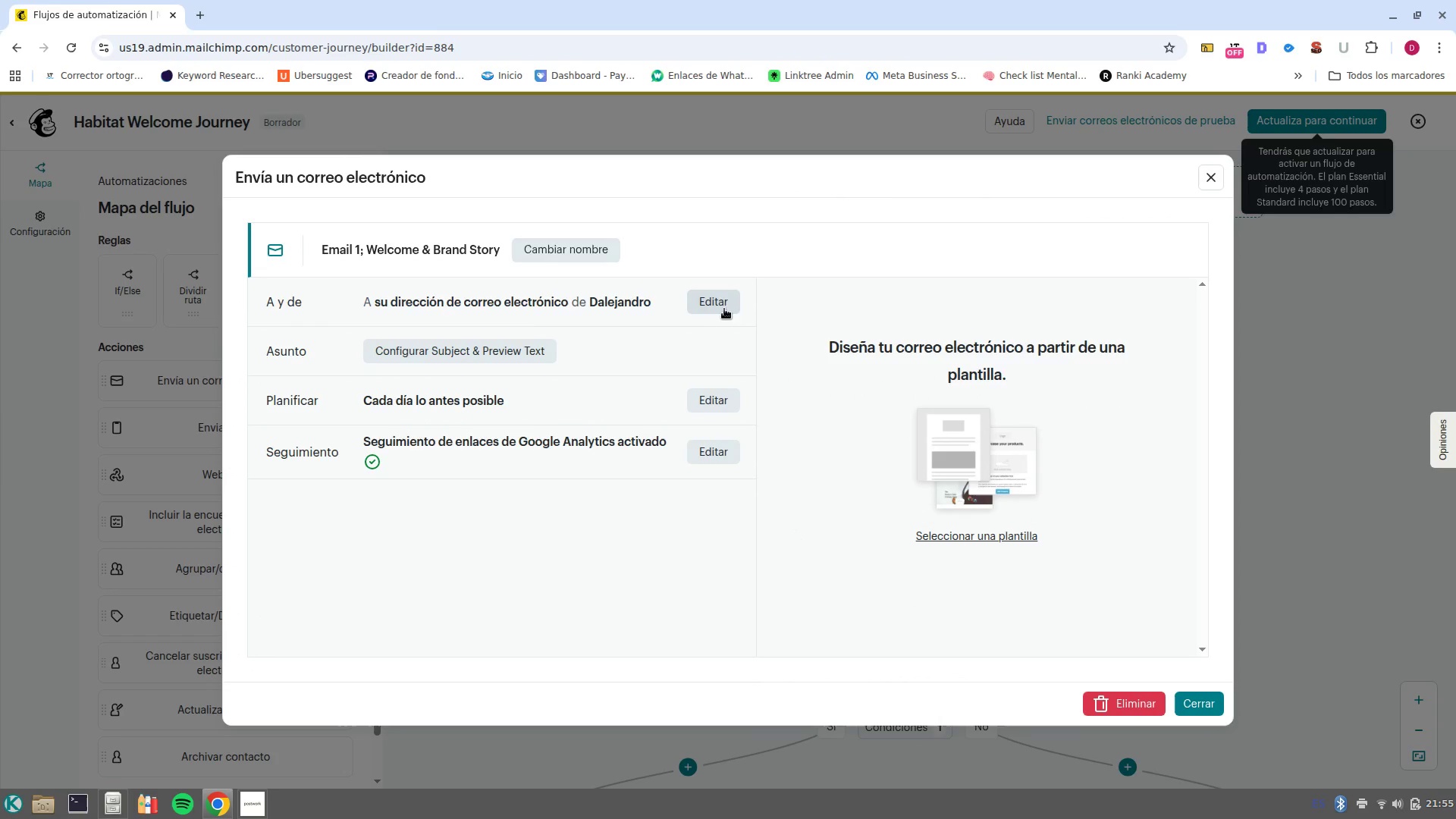 
left_click([715, 309])
 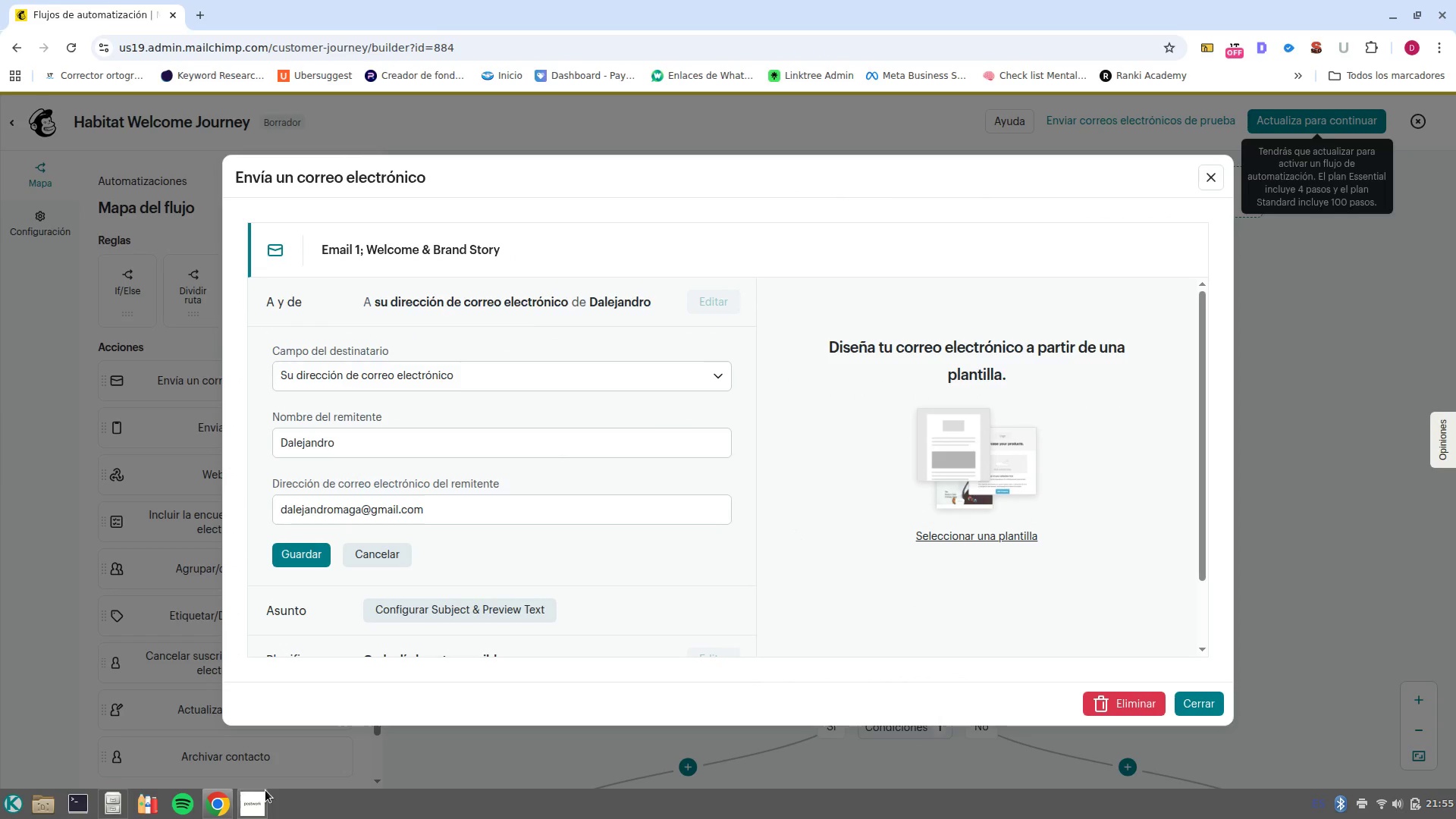 
left_click([265, 811])